 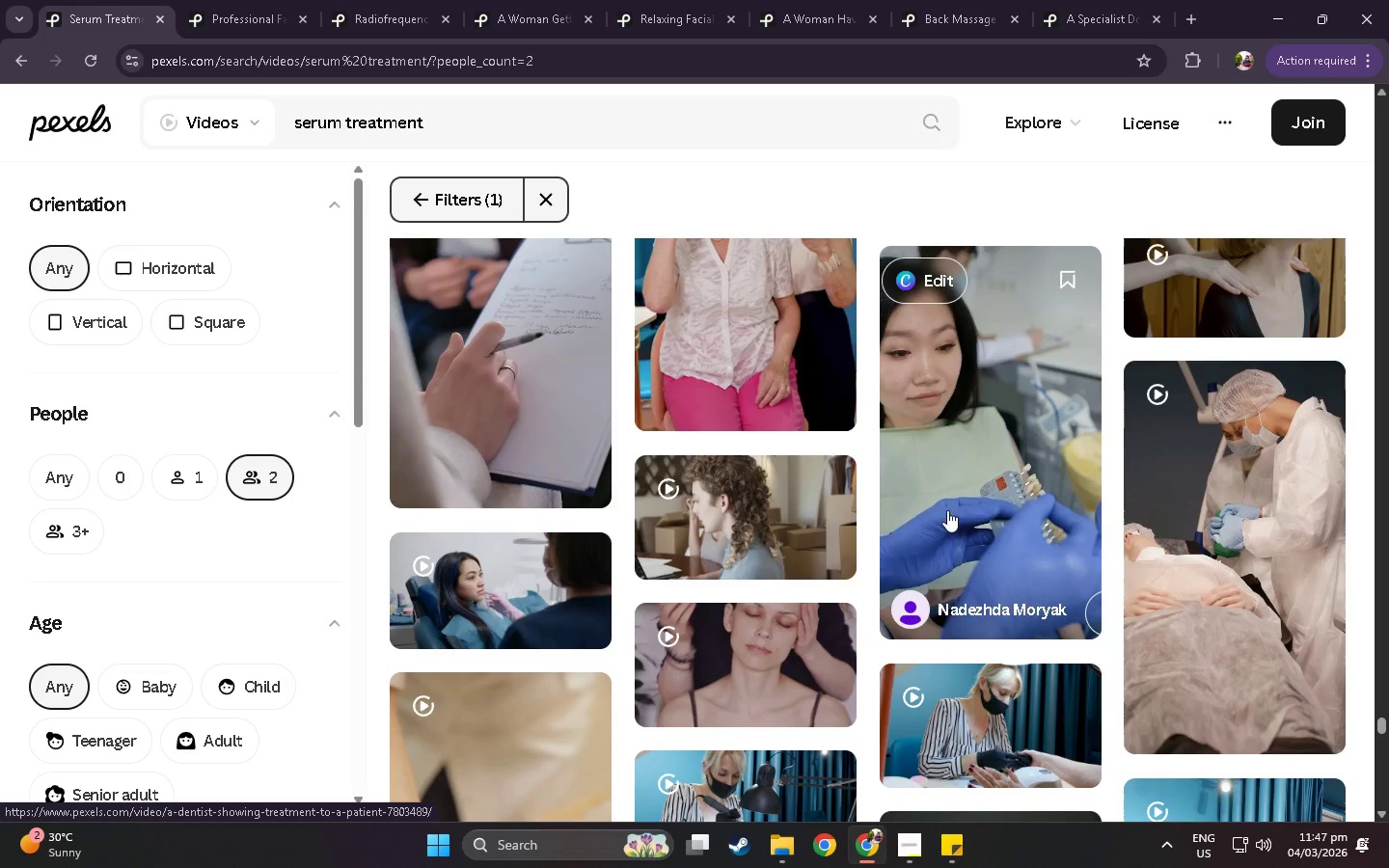 
scroll: coordinate [1282, 462], scroll_direction: down, amount: 316.0
 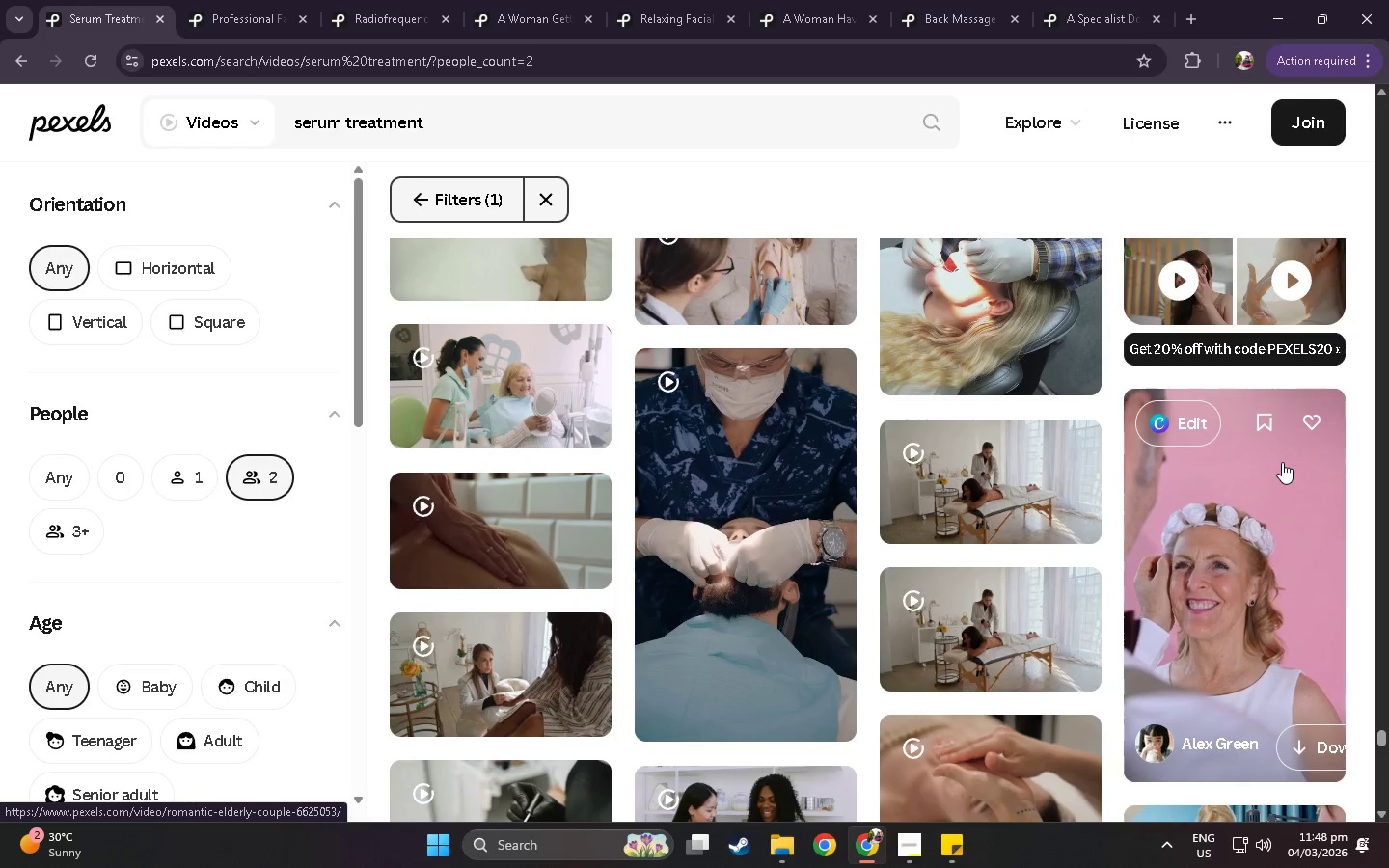 
wait(7.29)
 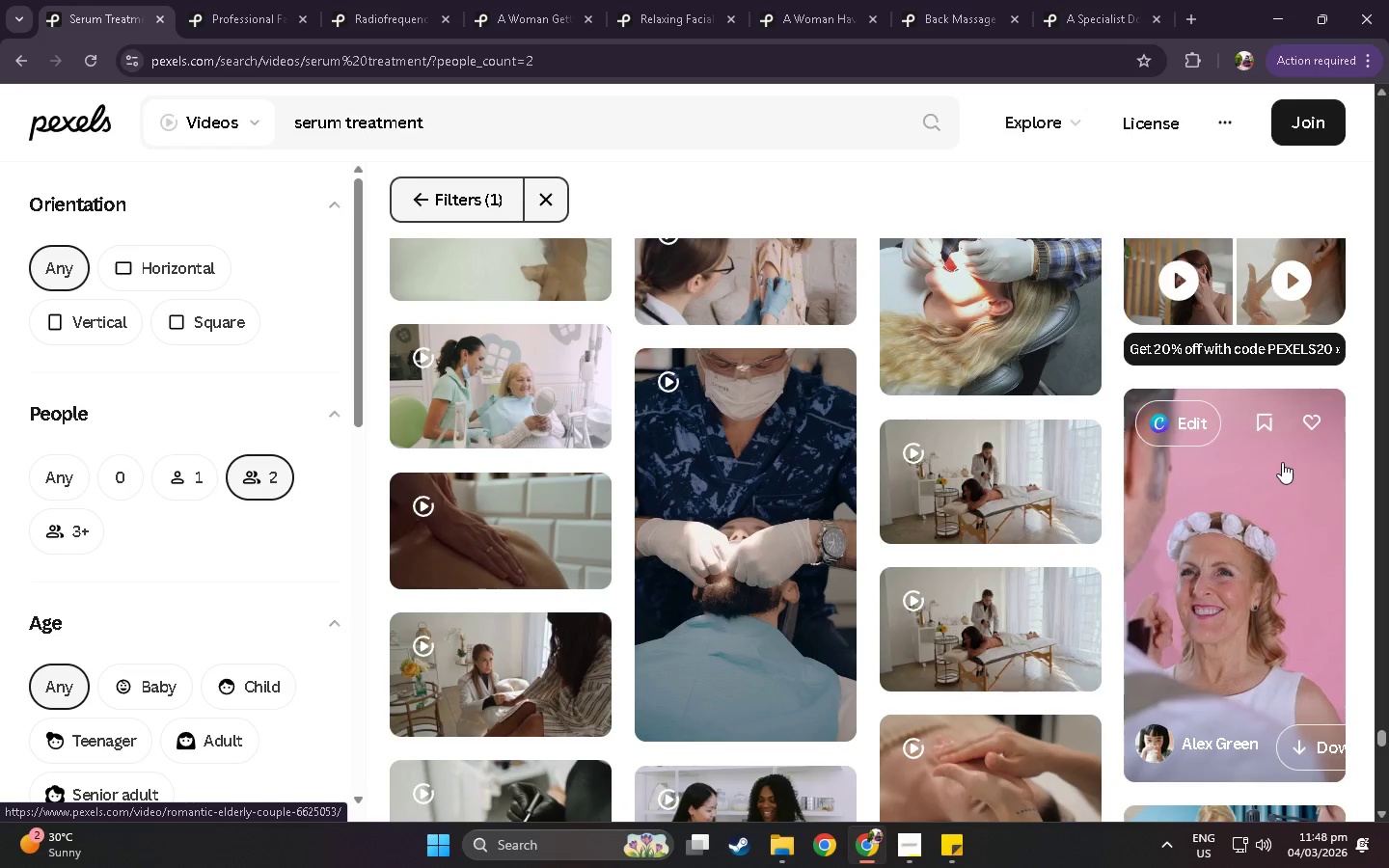 
scroll: coordinate [749, 697], scroll_direction: down, amount: 40.0
 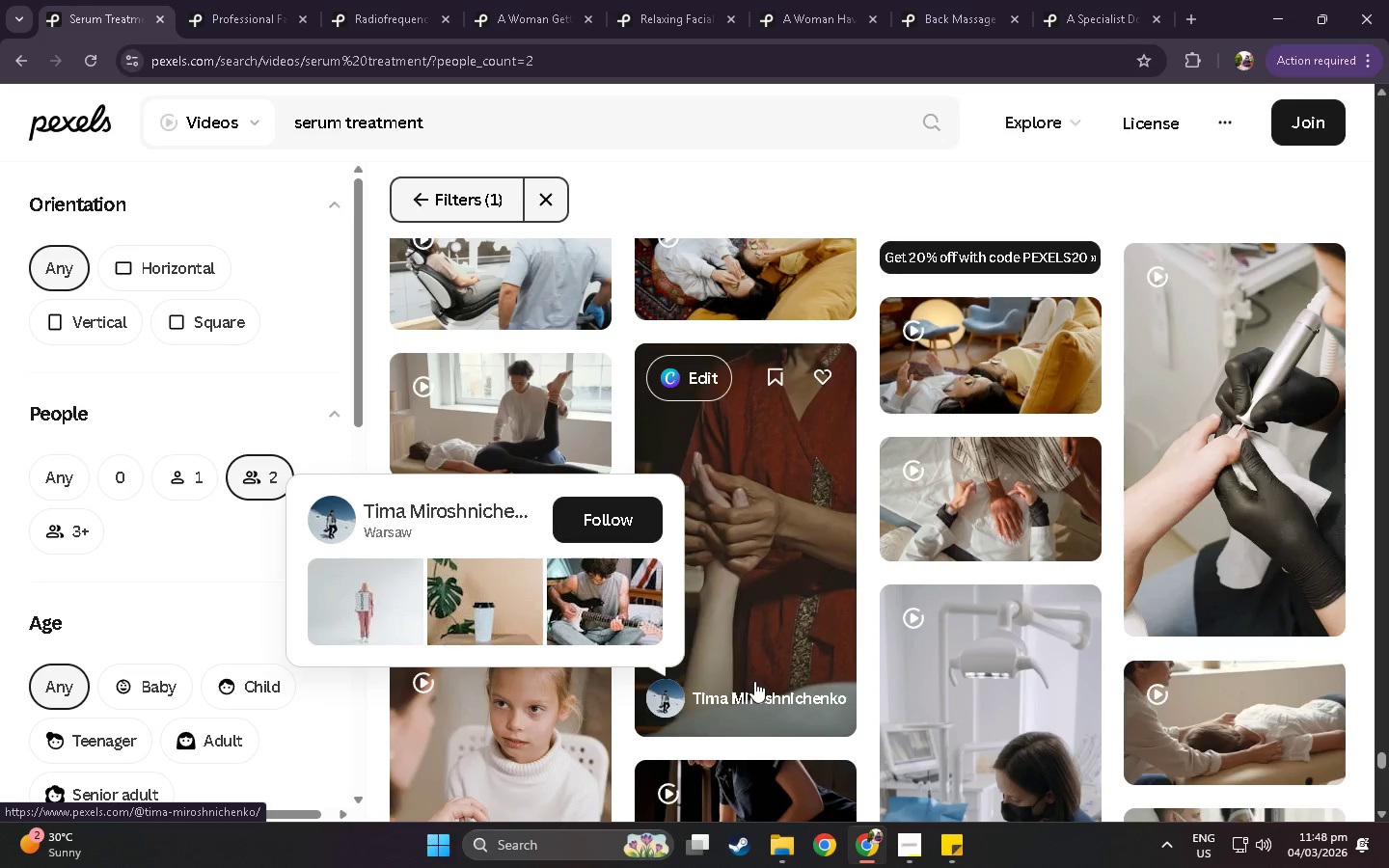 
scroll: coordinate [882, 388], scroll_direction: down, amount: 21.0
 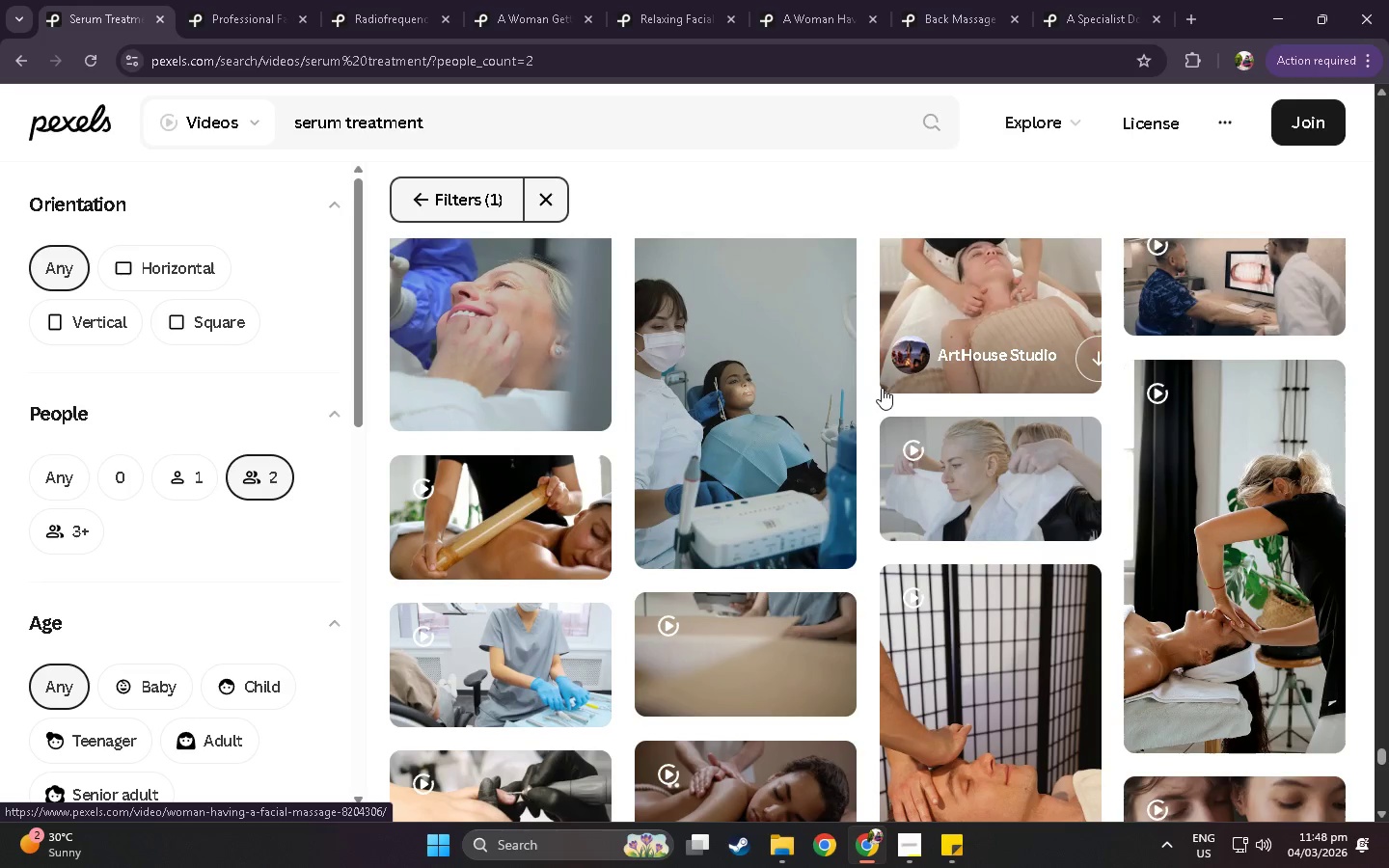 
scroll: coordinate [882, 387], scroll_direction: down, amount: 12.0
 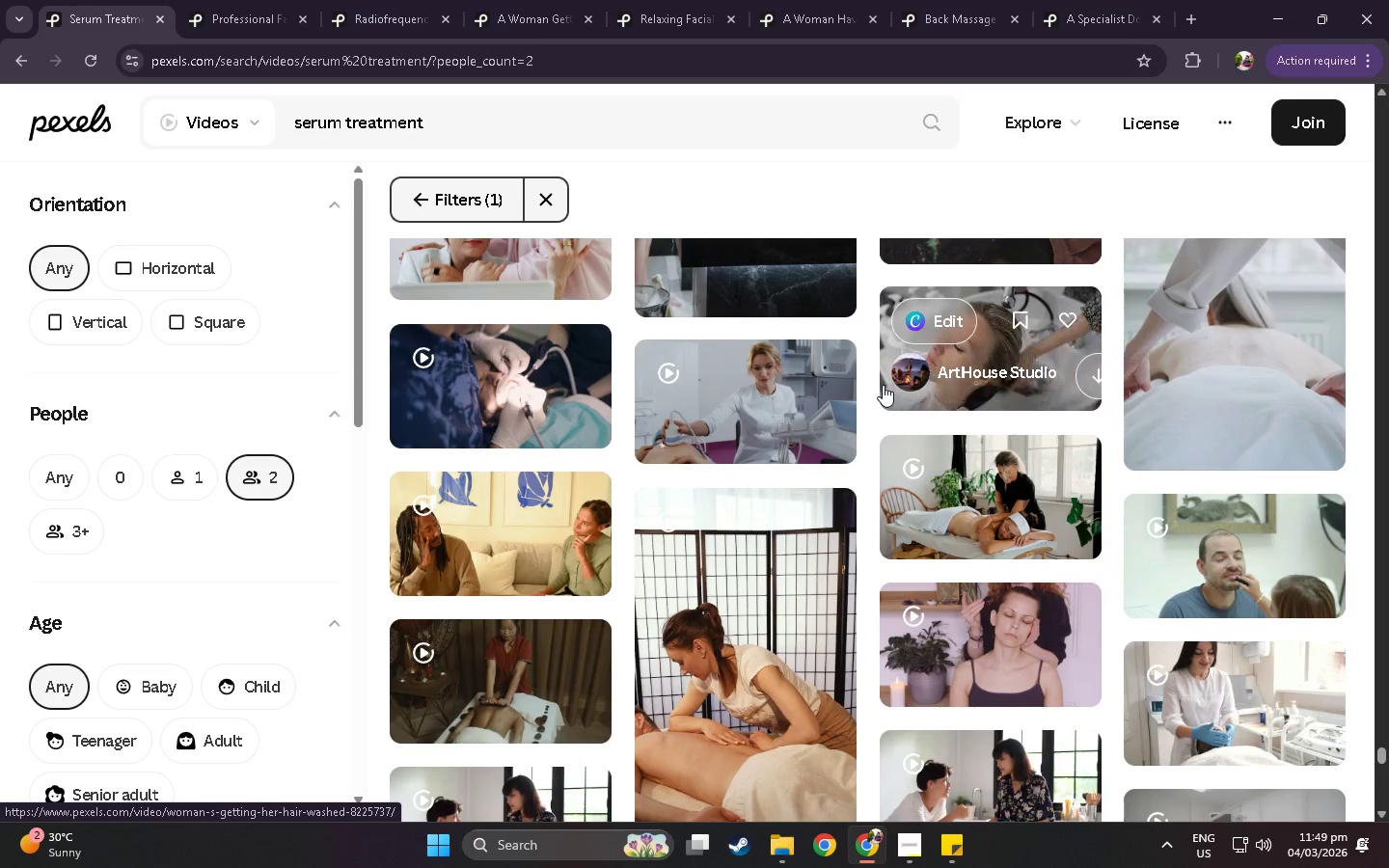 
scroll: coordinate [878, 390], scroll_direction: down, amount: 15.0
 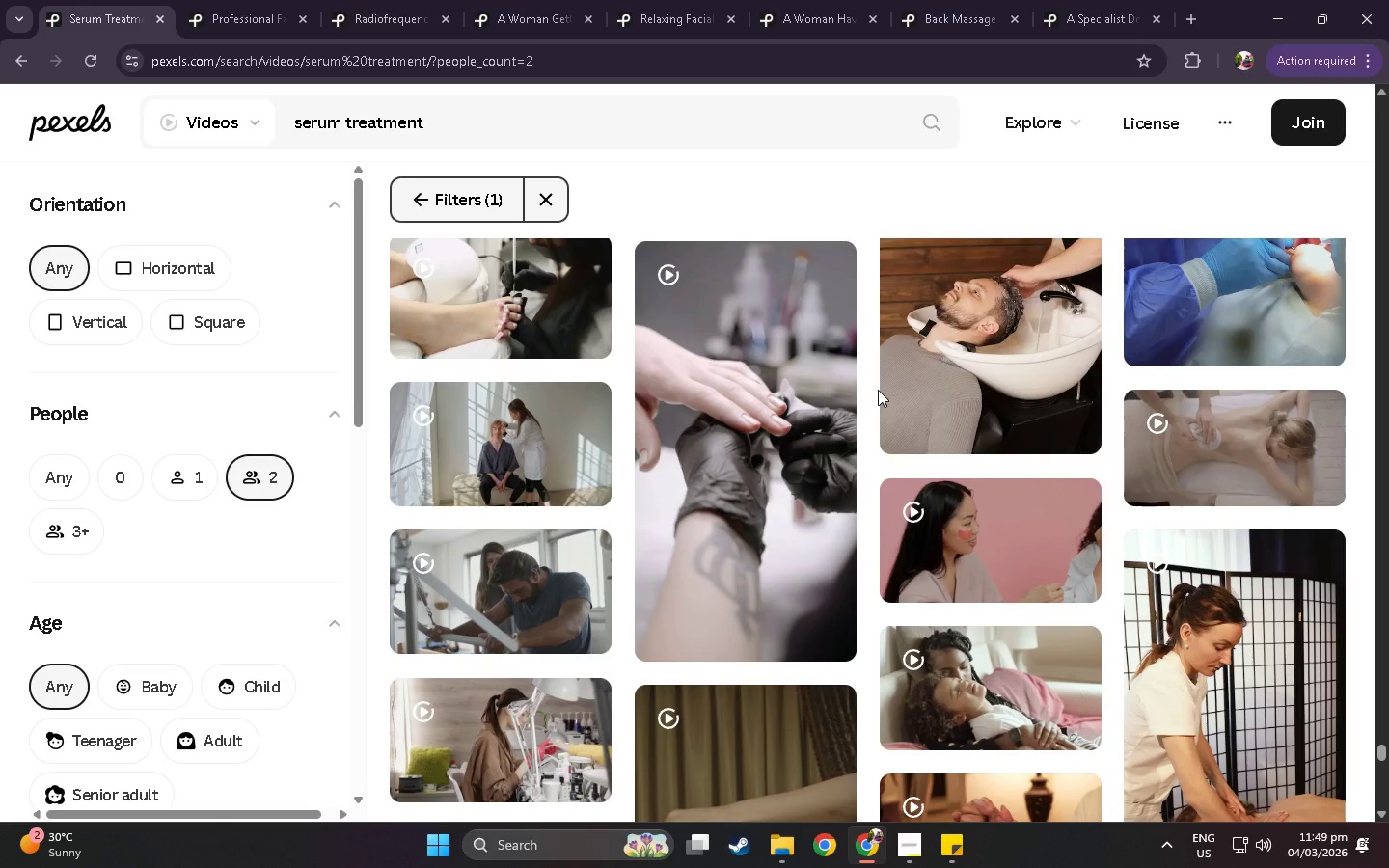 
scroll: coordinate [832, 302], scroll_direction: down, amount: 31.0
 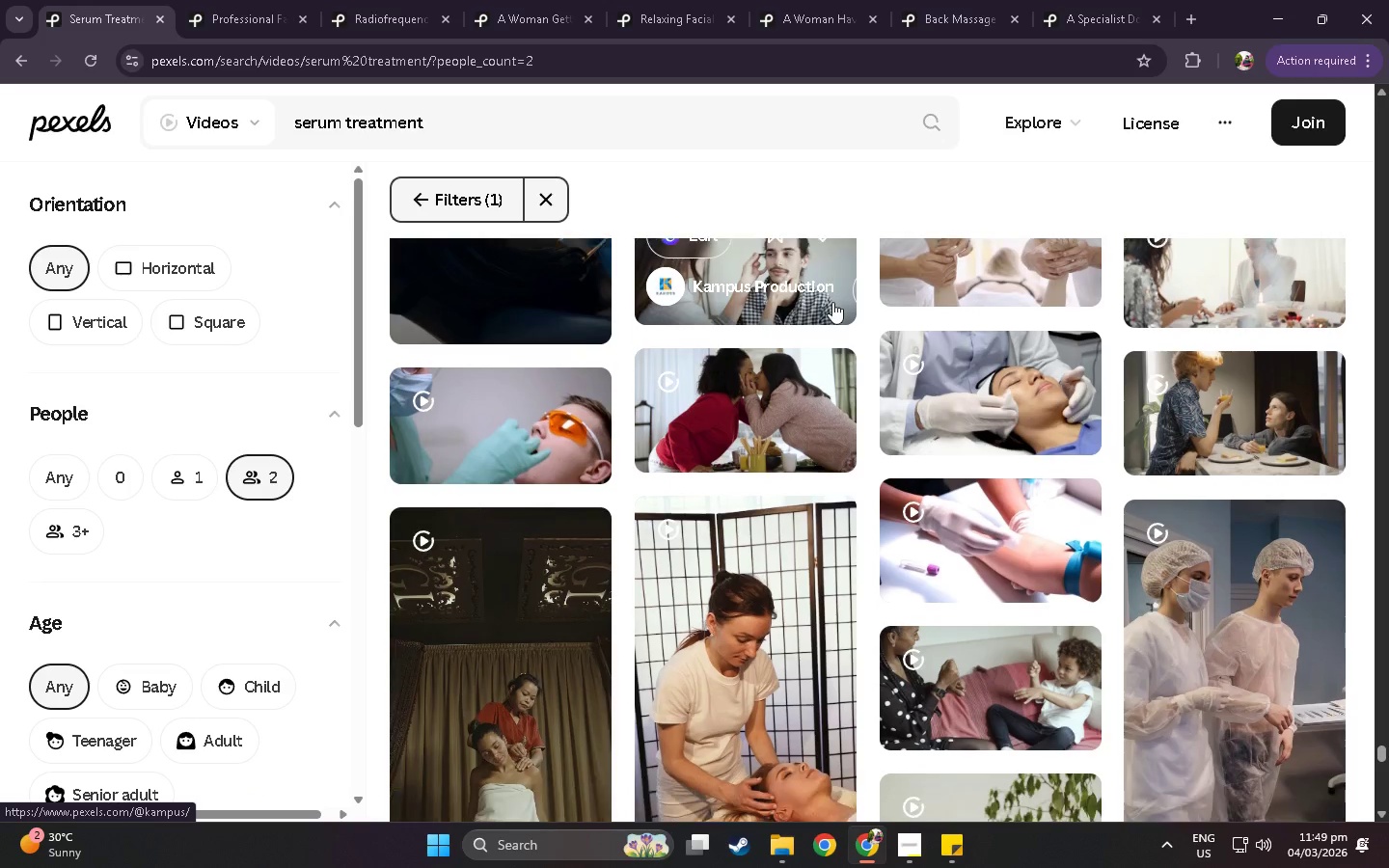 
scroll: coordinate [822, 381], scroll_direction: down, amount: 34.0
 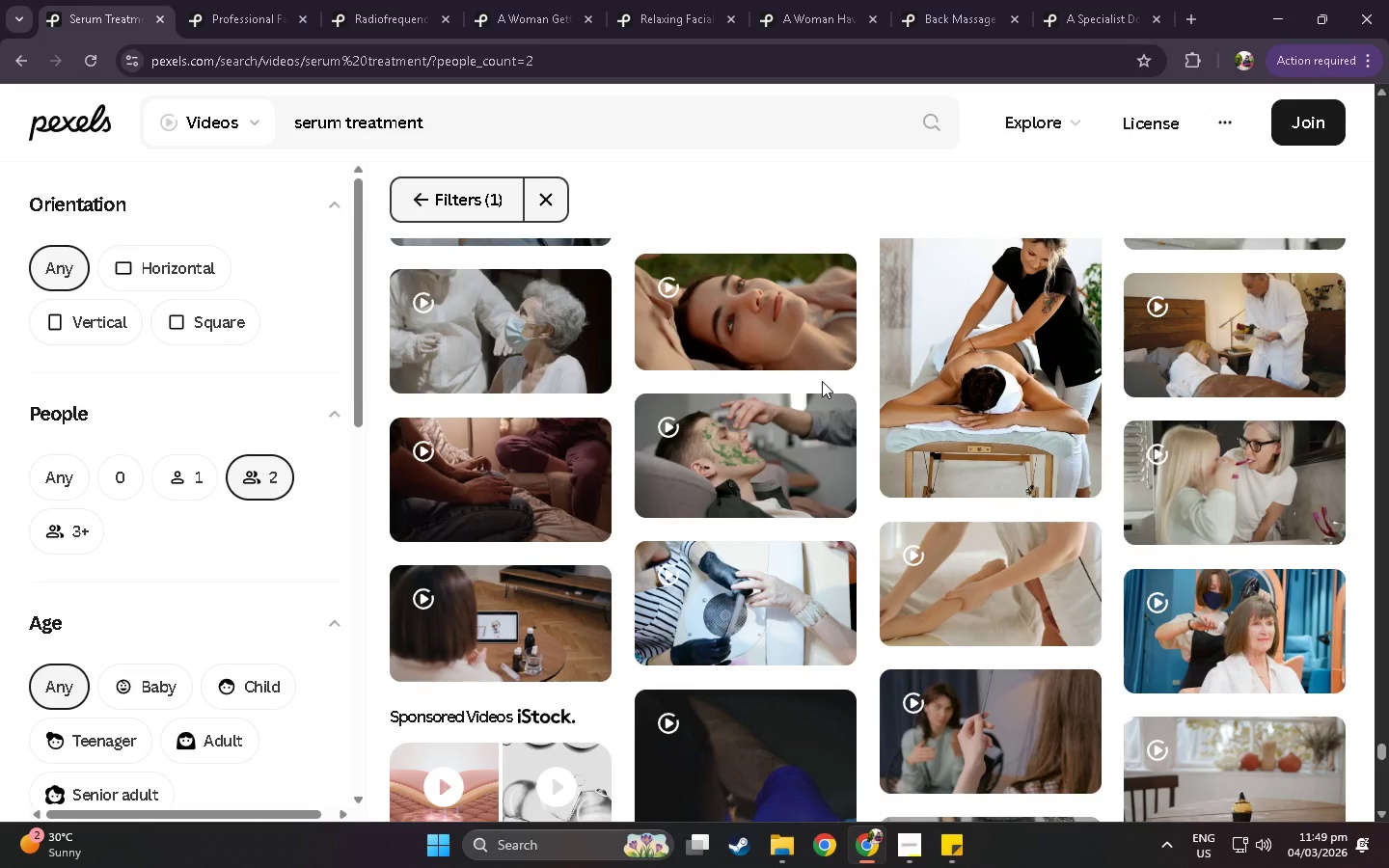 
scroll: coordinate [822, 381], scroll_direction: down, amount: 16.0
 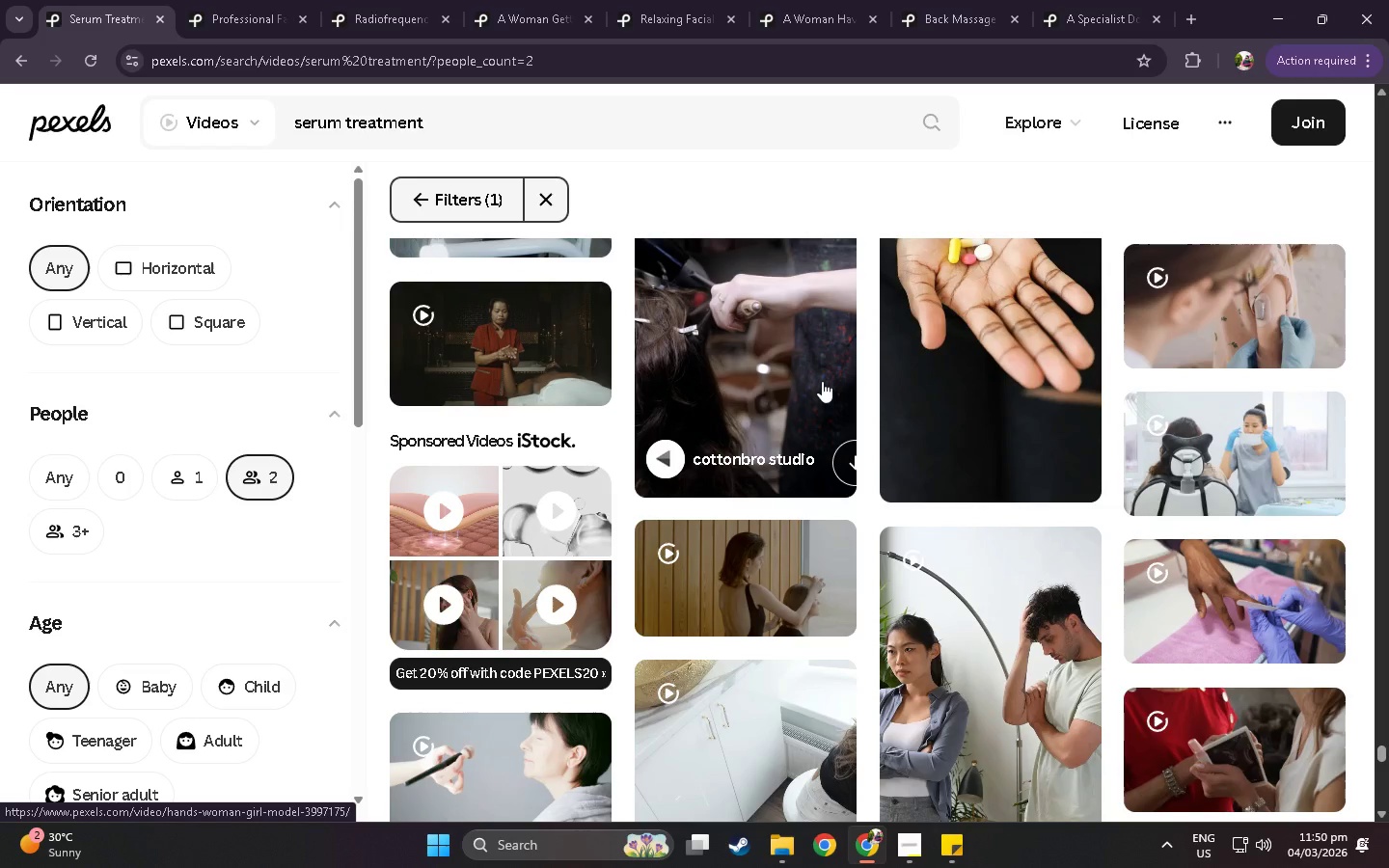 
scroll: coordinate [822, 384], scroll_direction: down, amount: 18.0
 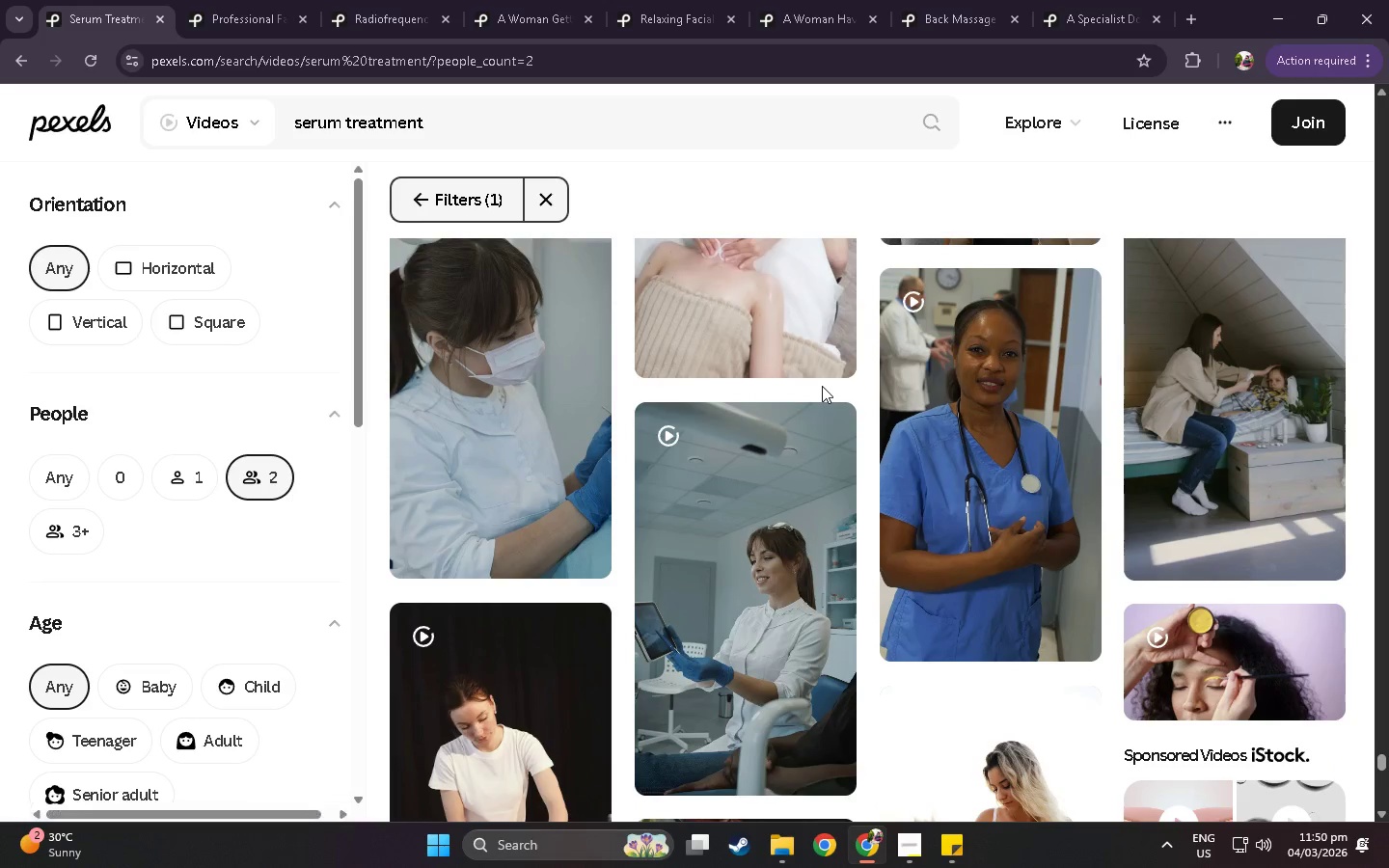 
scroll: coordinate [541, 497], scroll_direction: down, amount: 32.0
 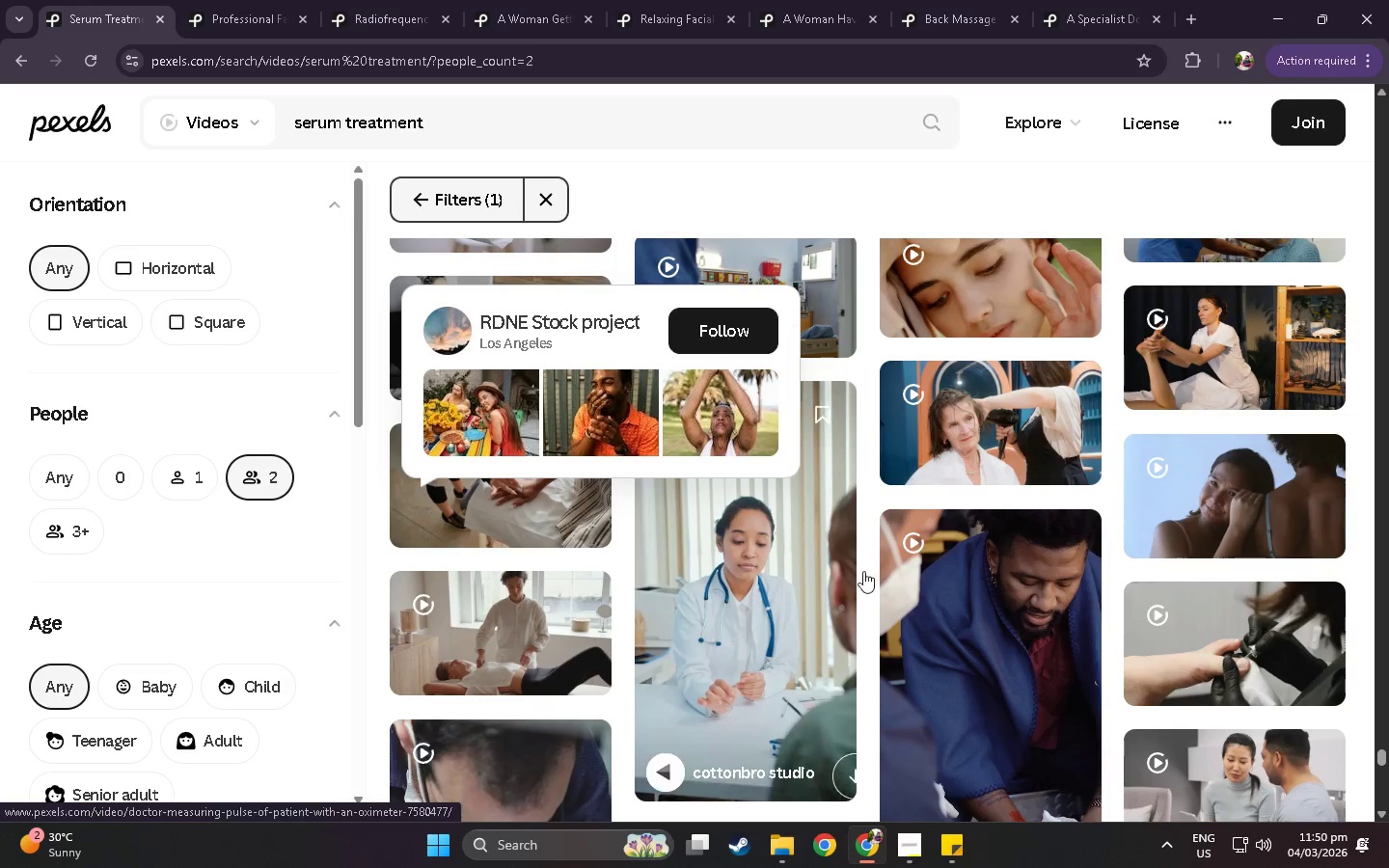 
scroll: coordinate [960, 480], scroll_direction: down, amount: 31.0
 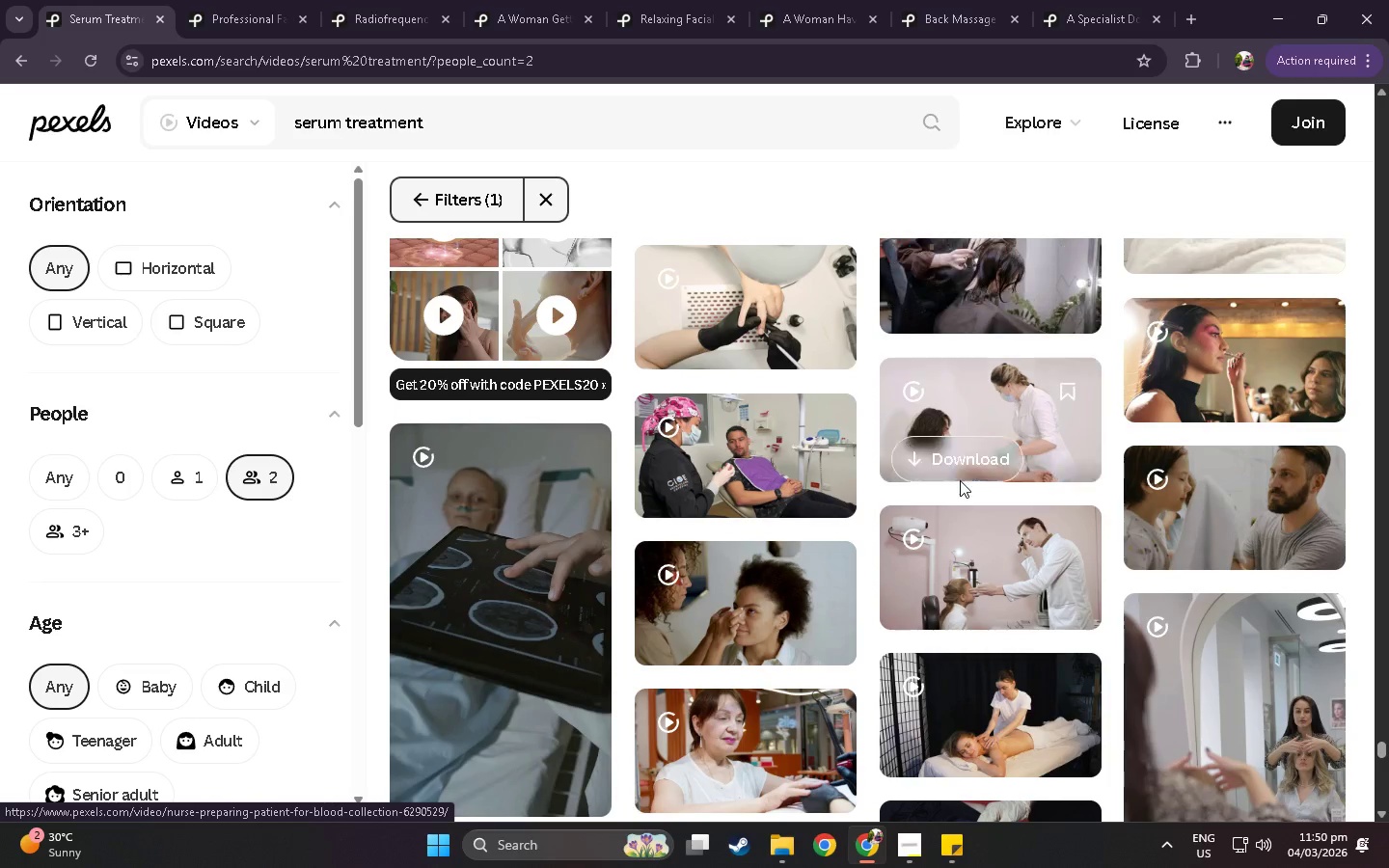 
scroll: coordinate [883, 488], scroll_direction: down, amount: 18.0
 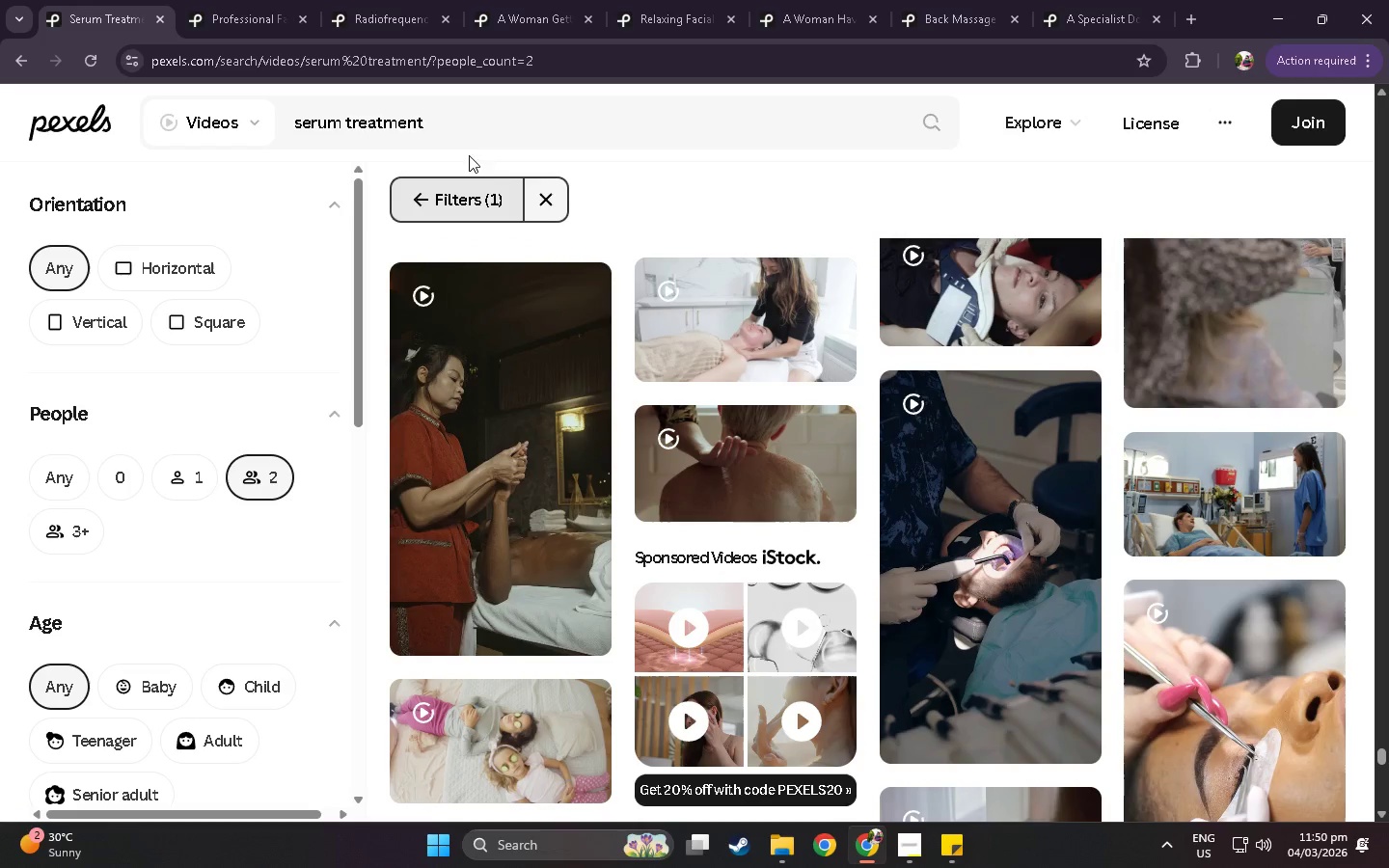 
left_click([471, 135])
 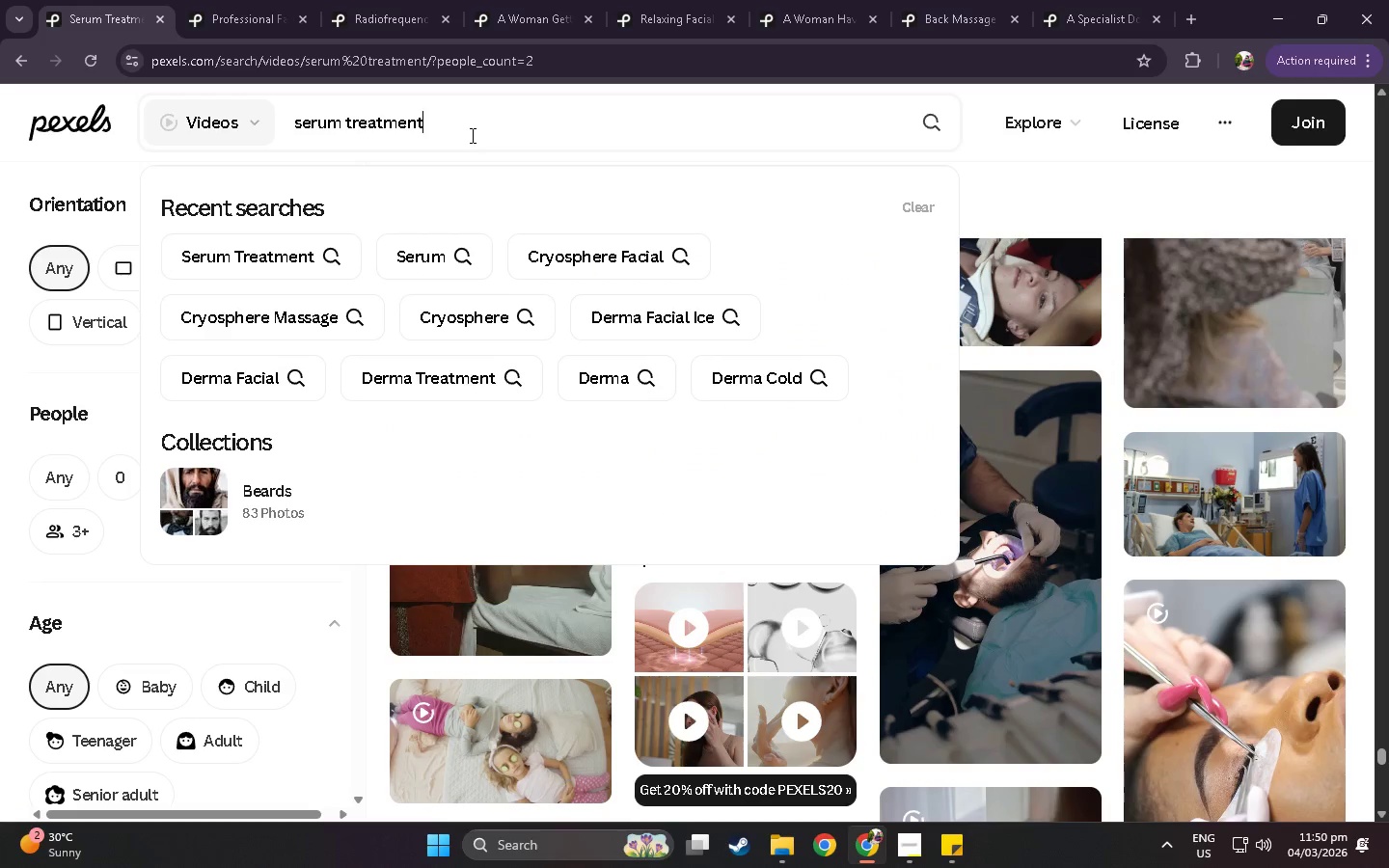 
type( ct)
key(Backspace)
type(ryo)
 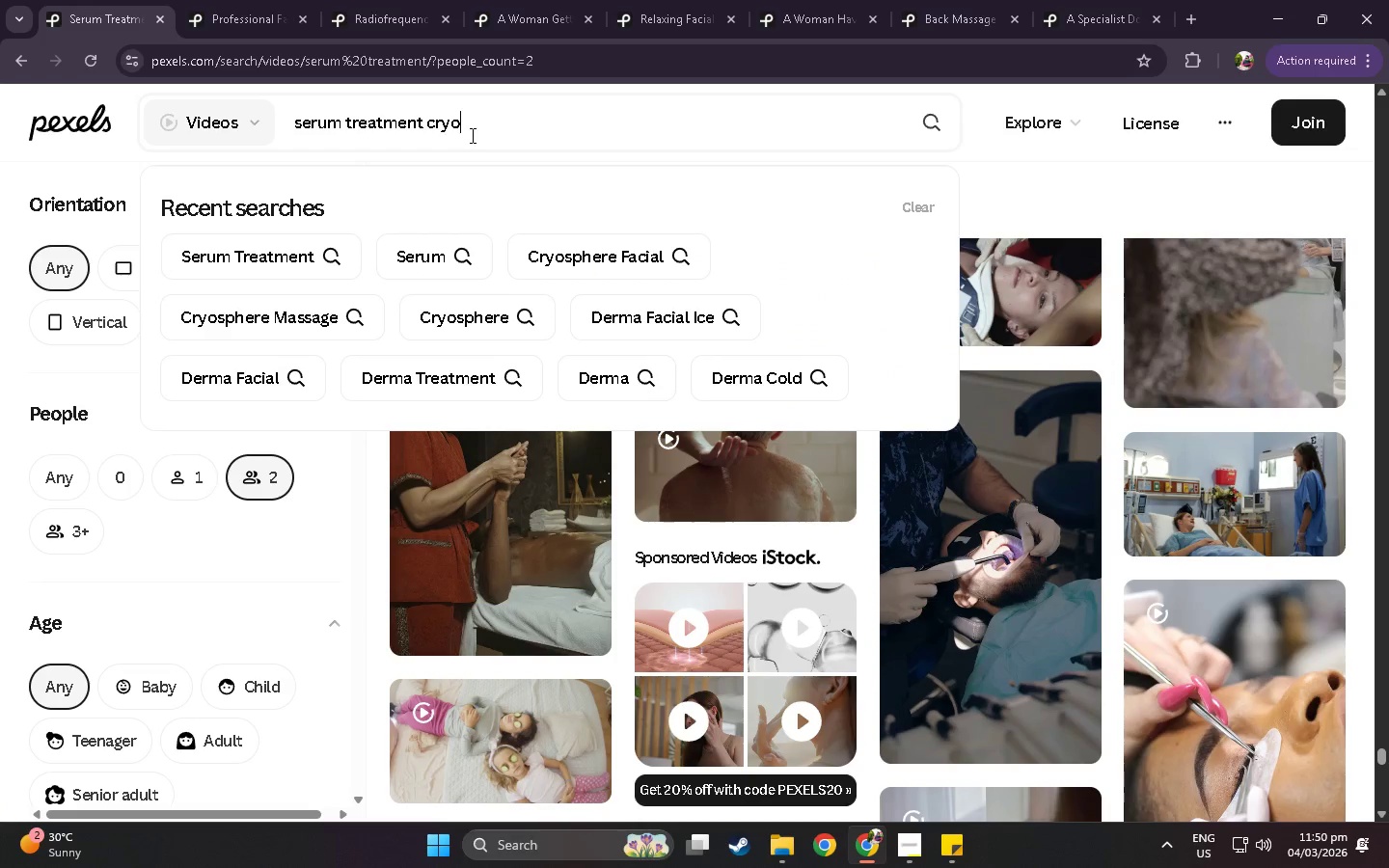 
key(Enter)
 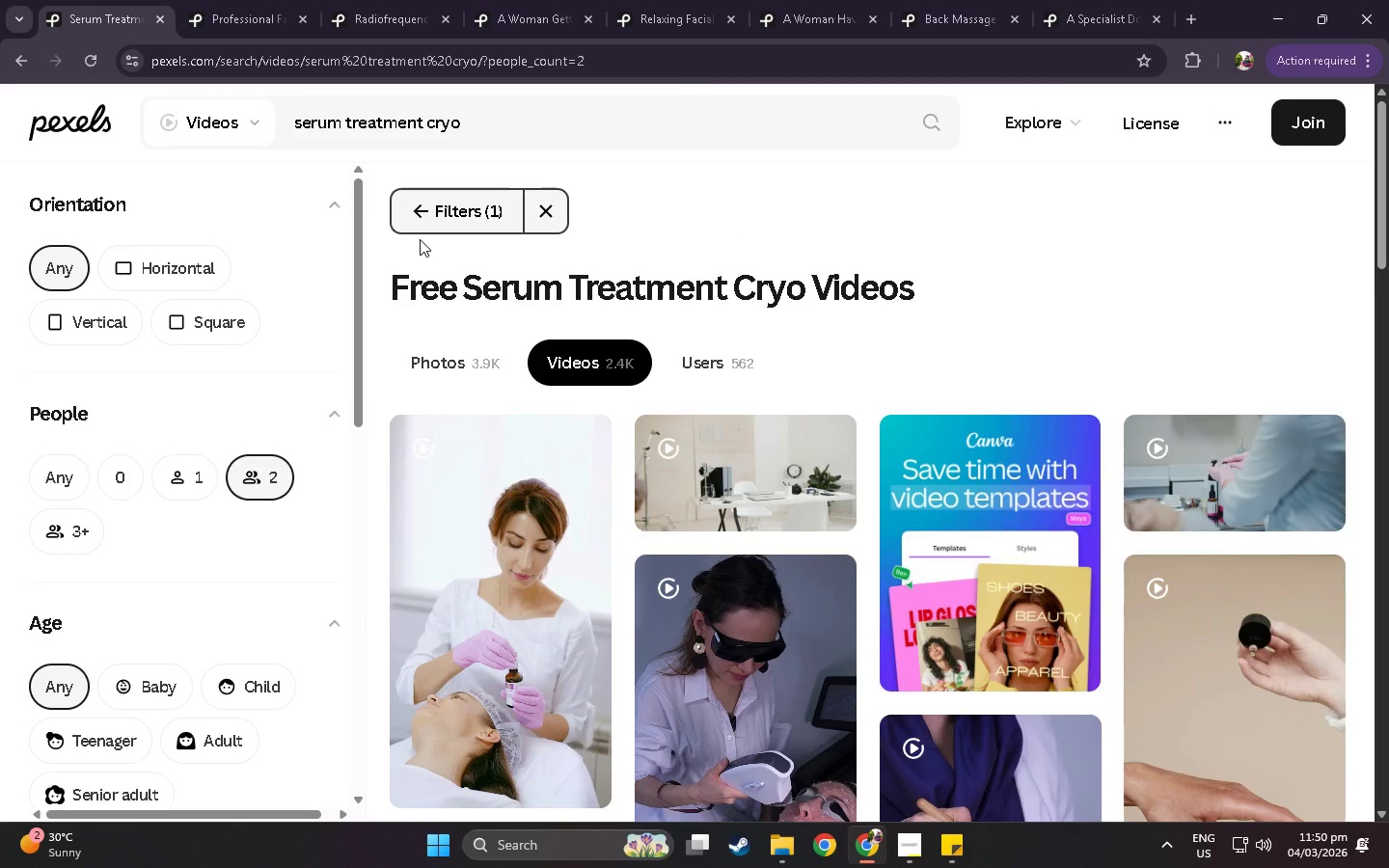 
wait(5.59)
 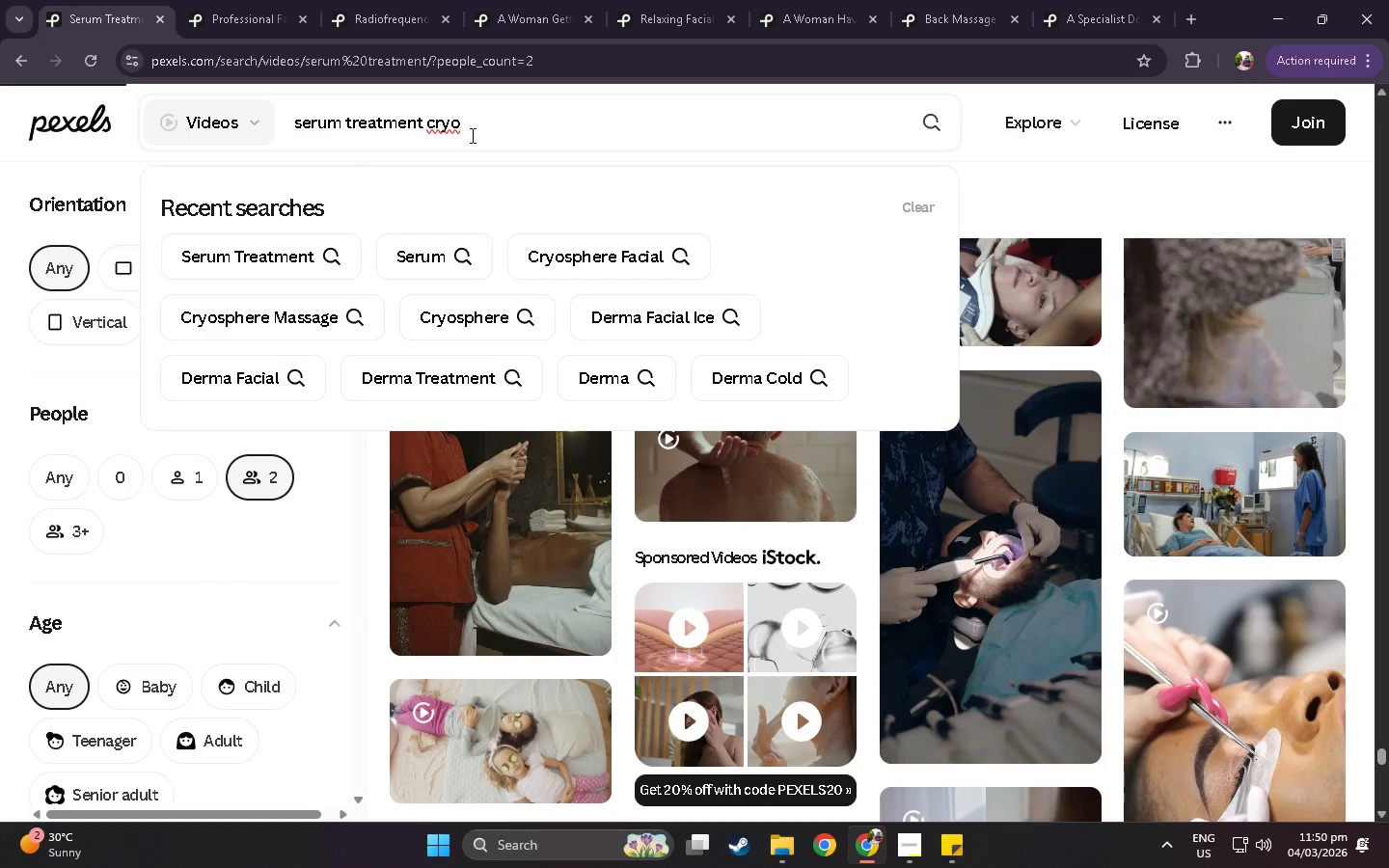 
scroll: coordinate [494, 518], scroll_direction: down, amount: 16.0
 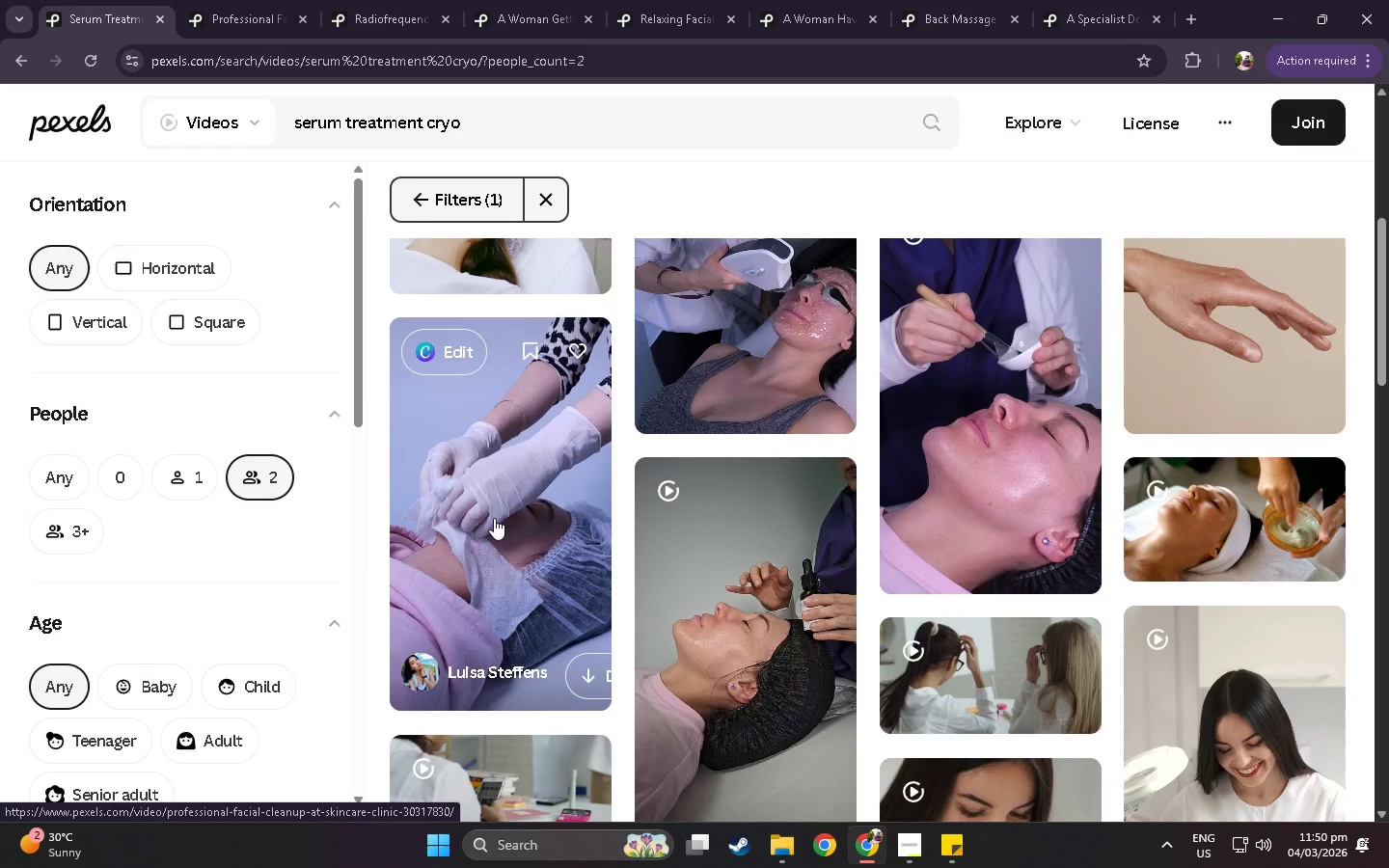 
scroll: coordinate [494, 518], scroll_direction: down, amount: 4.0
 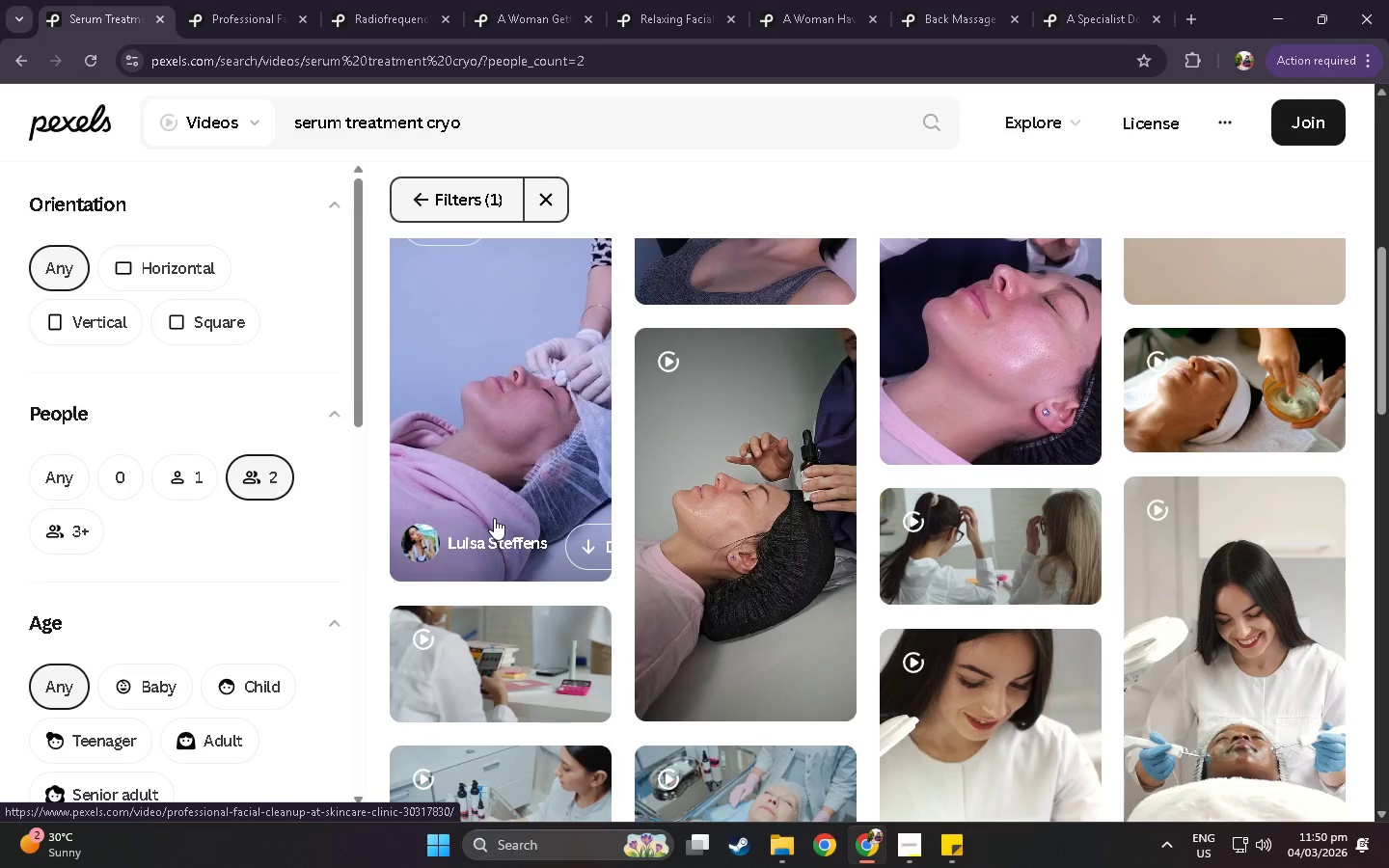 
wait(6.24)
 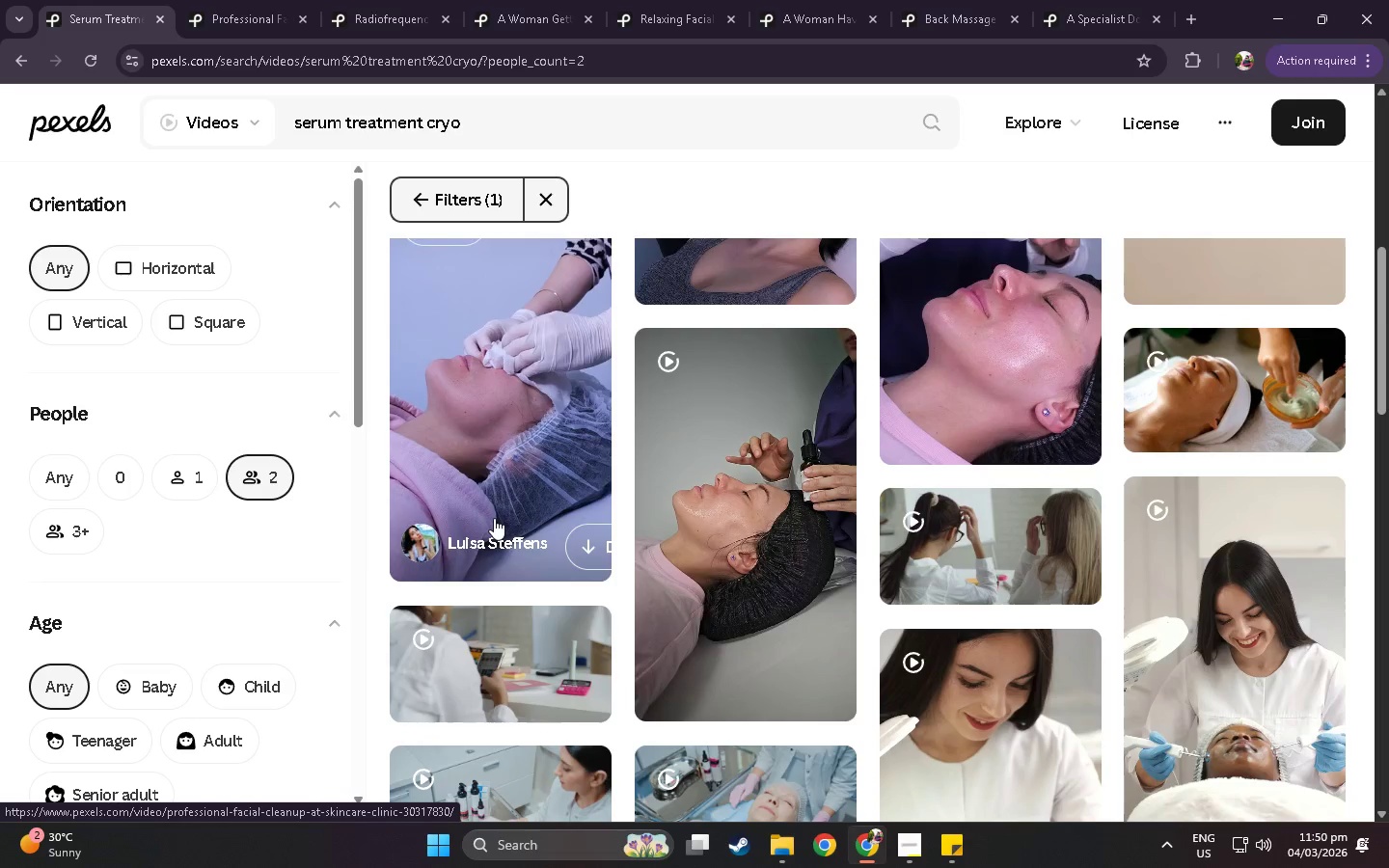 
scroll: coordinate [354, 615], scroll_direction: down, amount: 15.0
 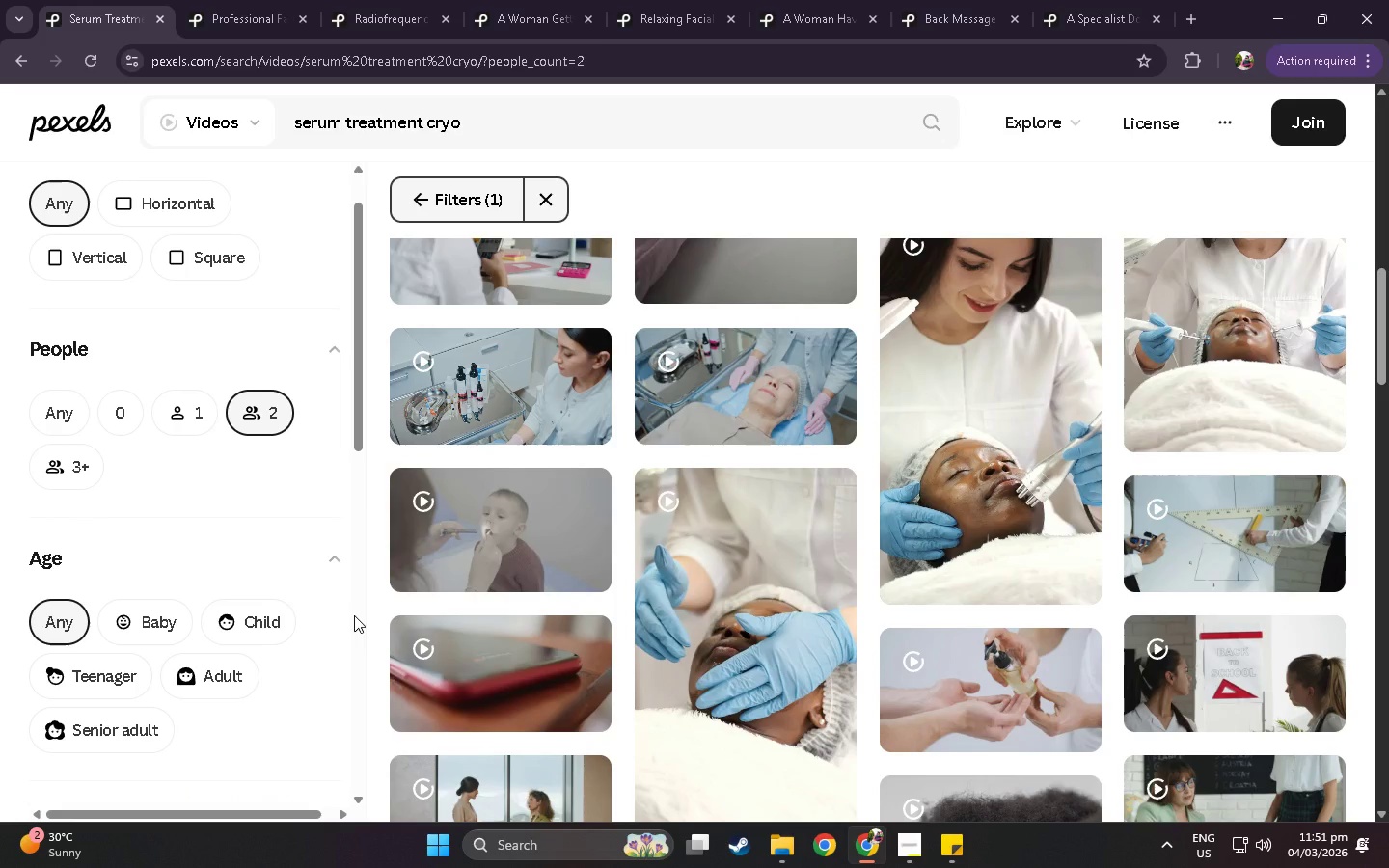 
scroll: coordinate [541, 586], scroll_direction: down, amount: 22.0
 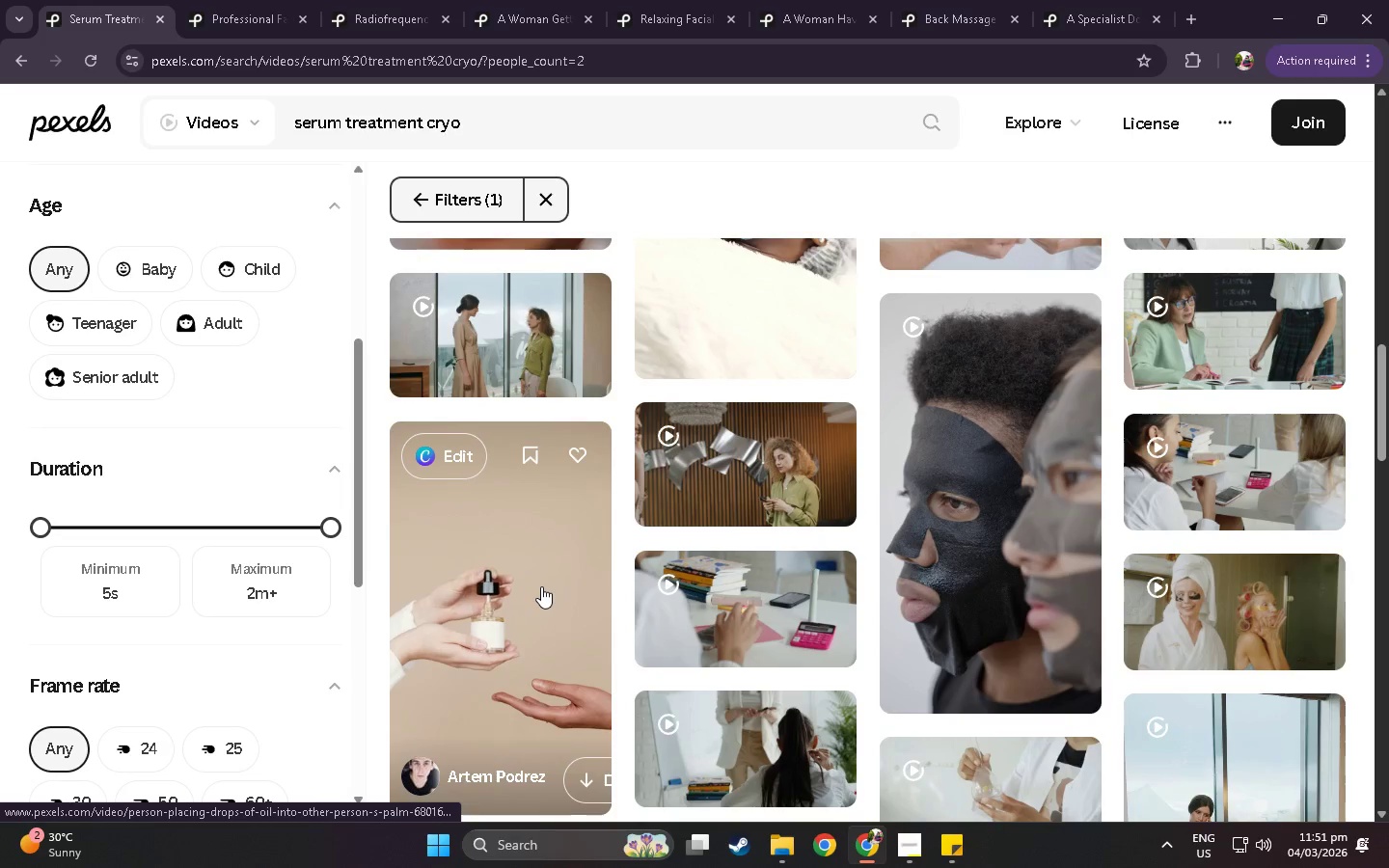 
scroll: coordinate [541, 586], scroll_direction: down, amount: 10.0
 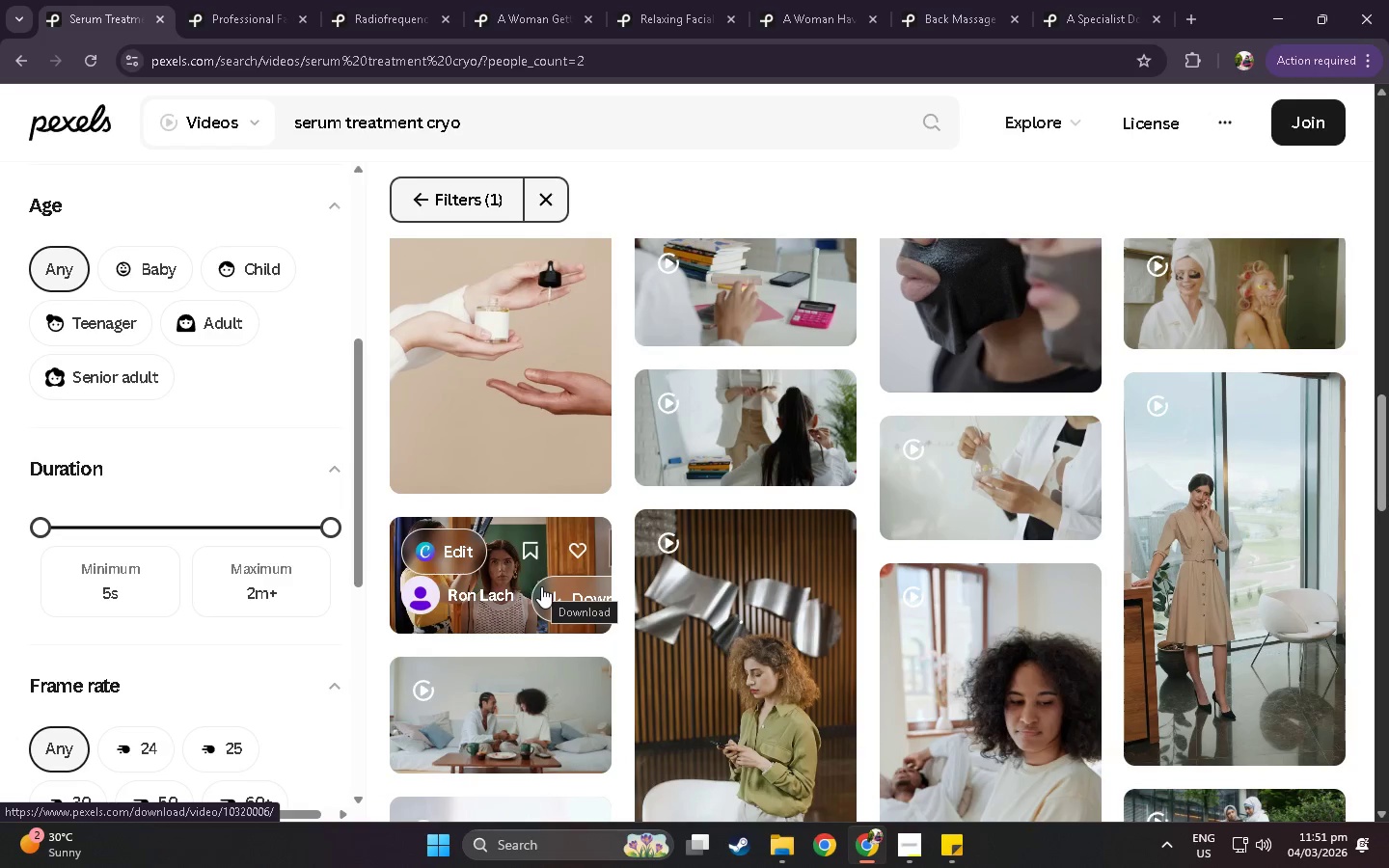 
scroll: coordinate [541, 588], scroll_direction: down, amount: 15.0
 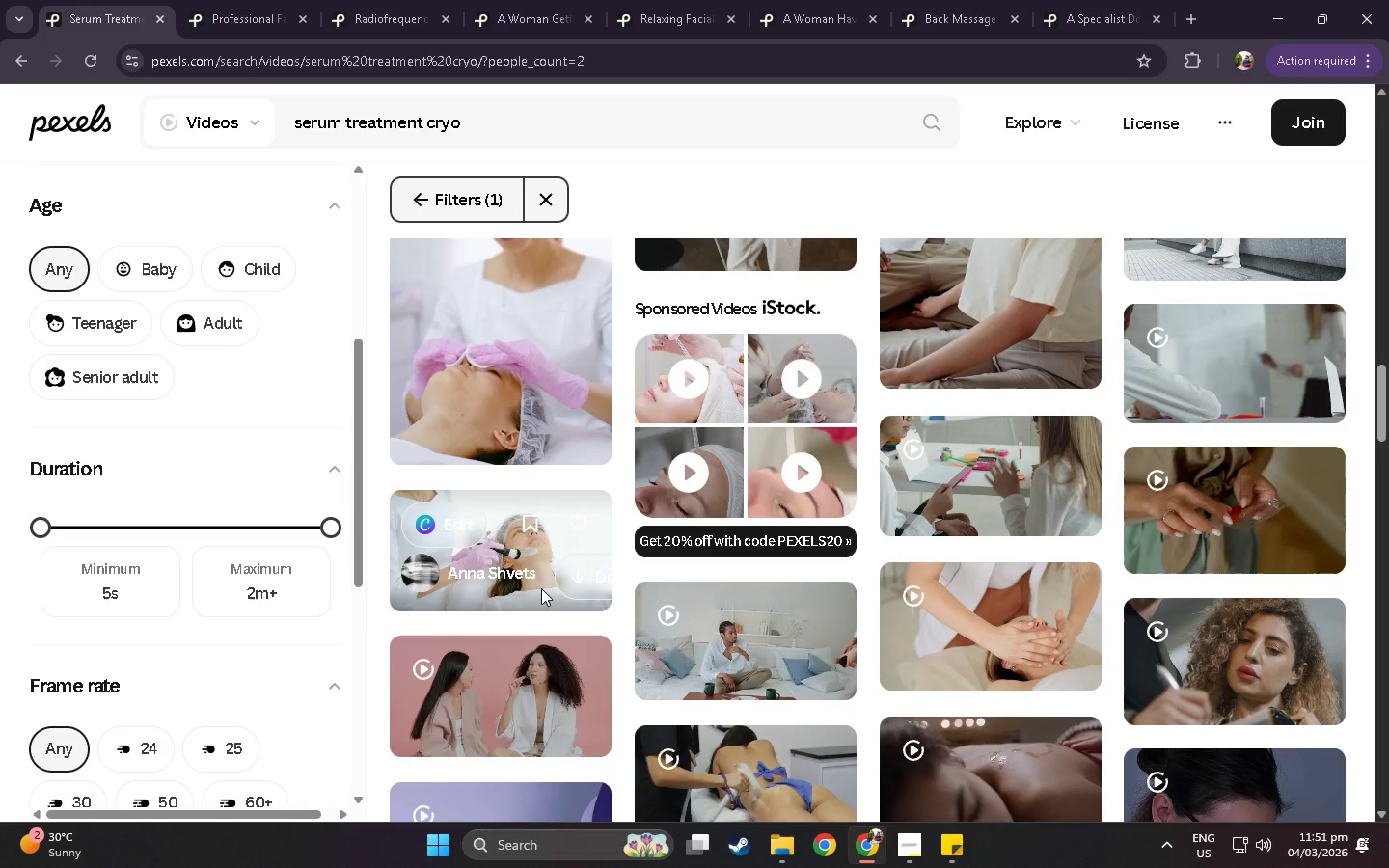 
scroll: coordinate [541, 588], scroll_direction: down, amount: 37.0
 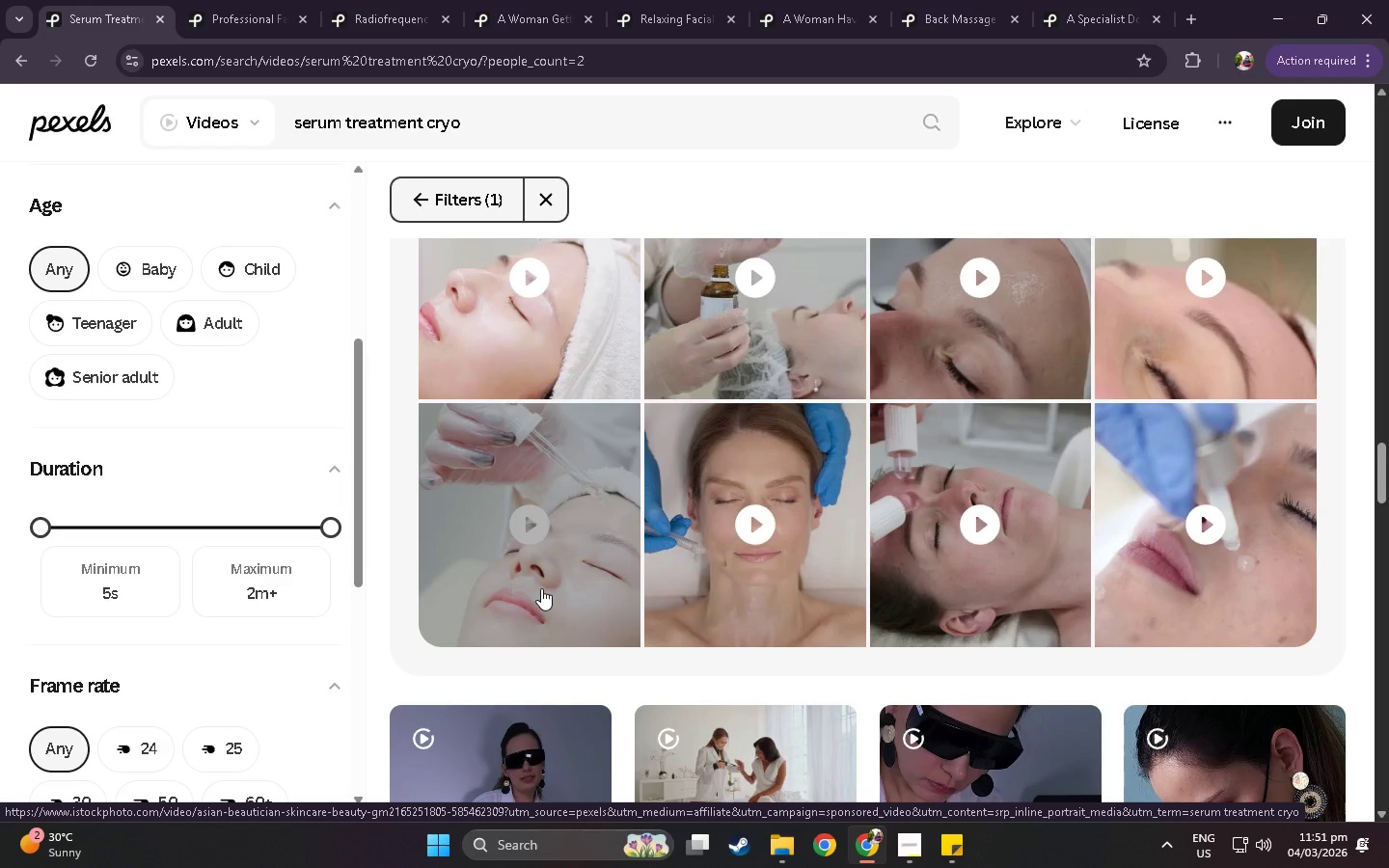 
wait(5.11)
 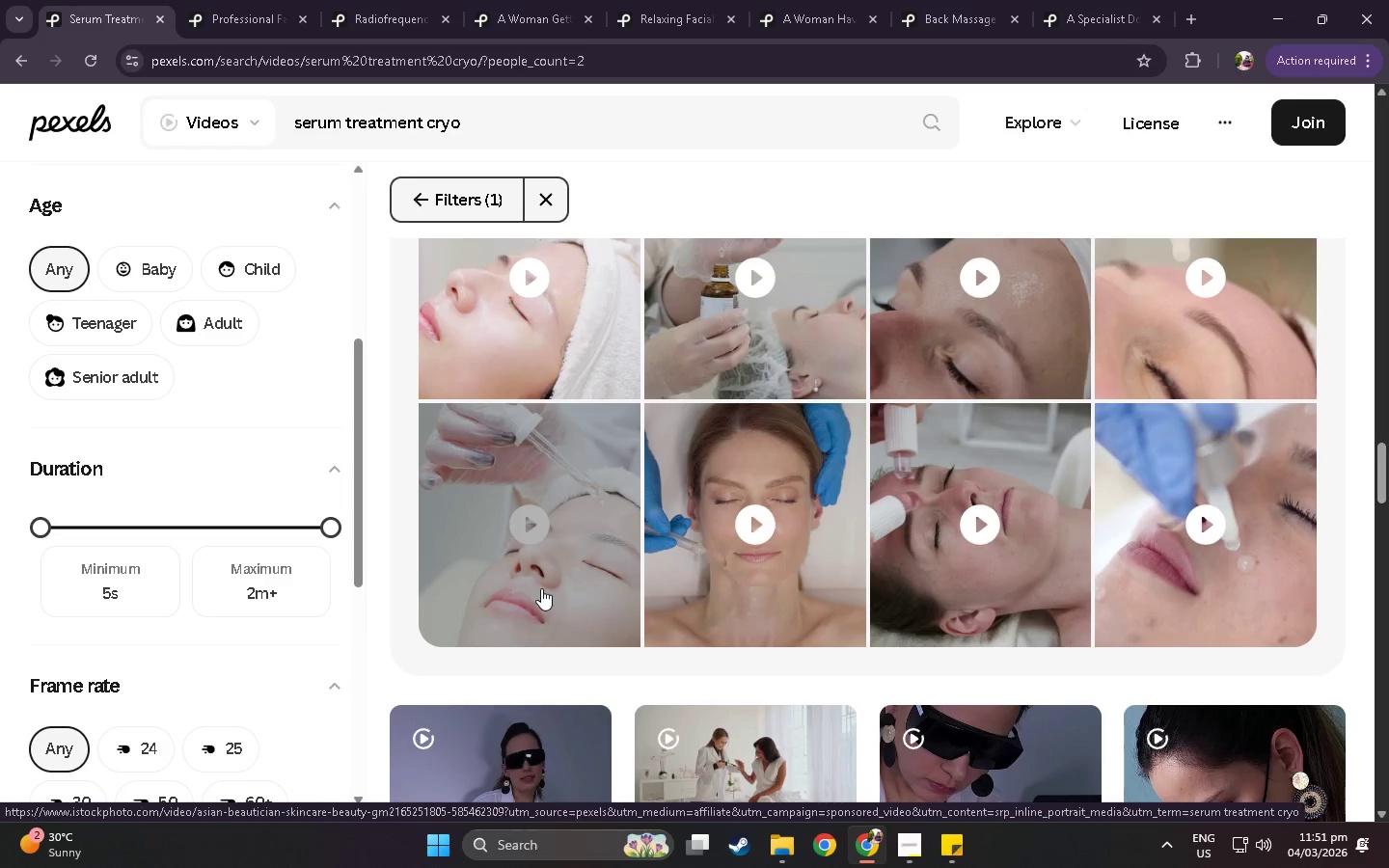 
scroll: coordinate [726, 393], scroll_direction: down, amount: 52.0
 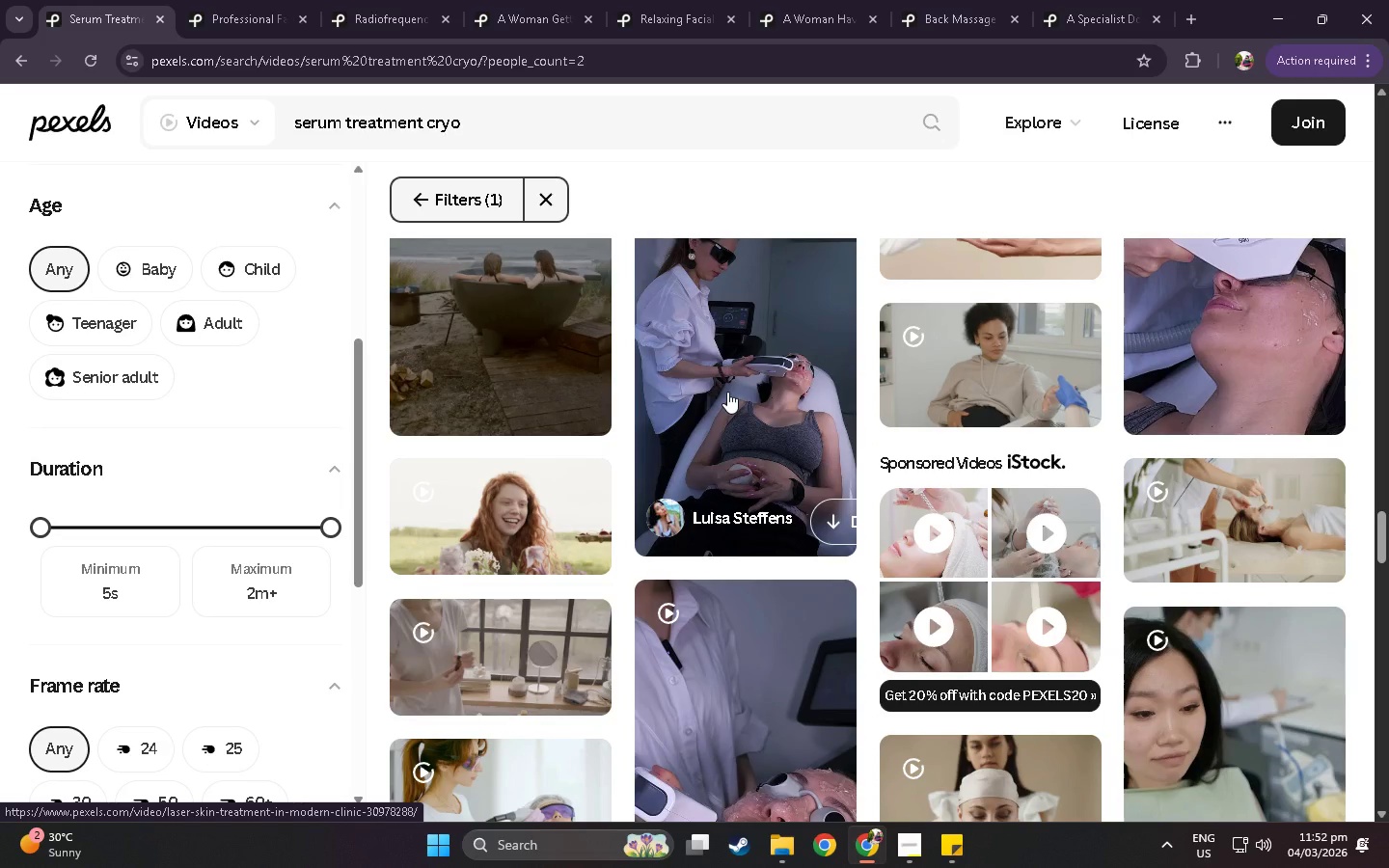 
scroll: coordinate [770, 420], scroll_direction: down, amount: 30.0
 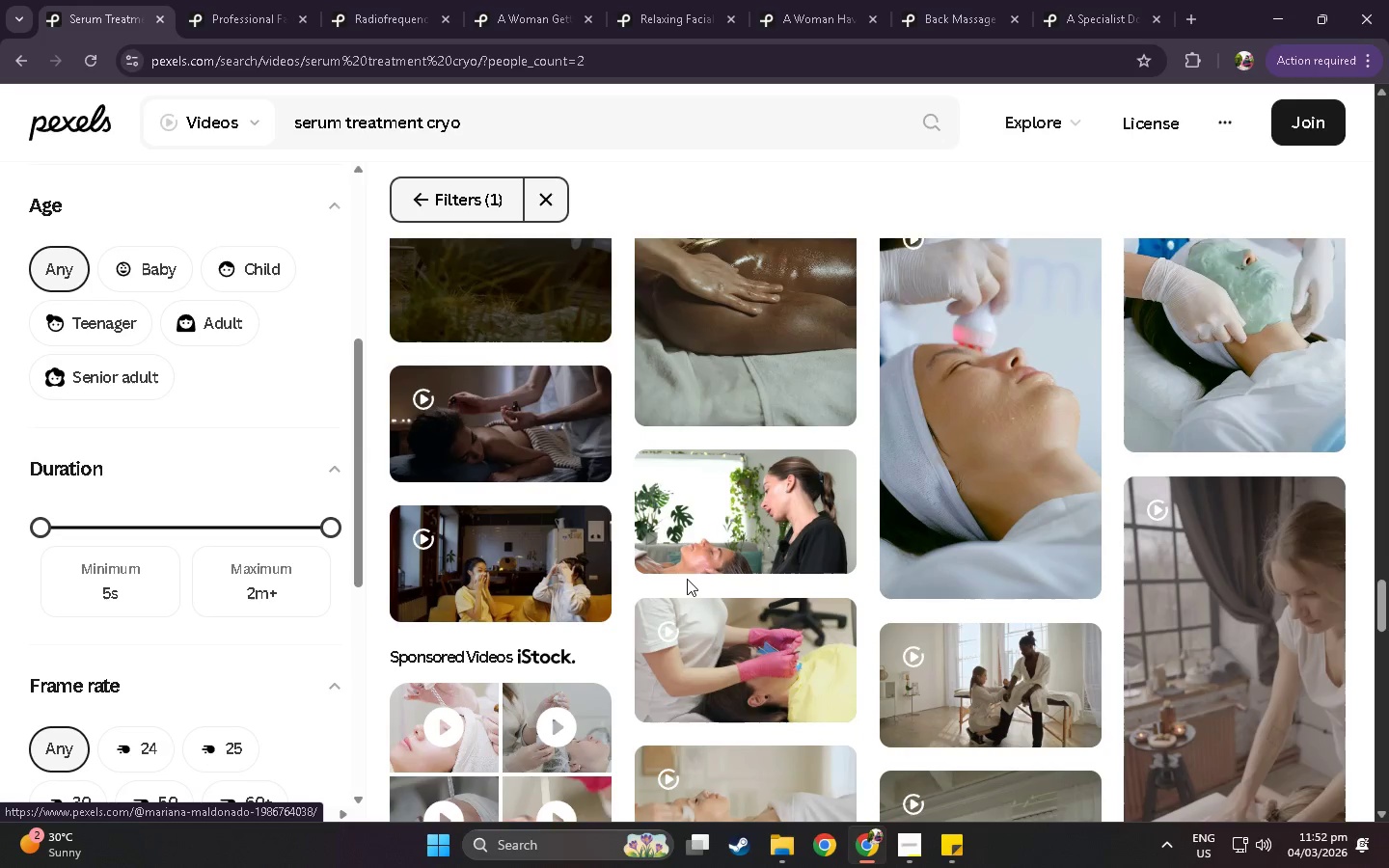 
scroll: coordinate [810, 507], scroll_direction: down, amount: 4.0
 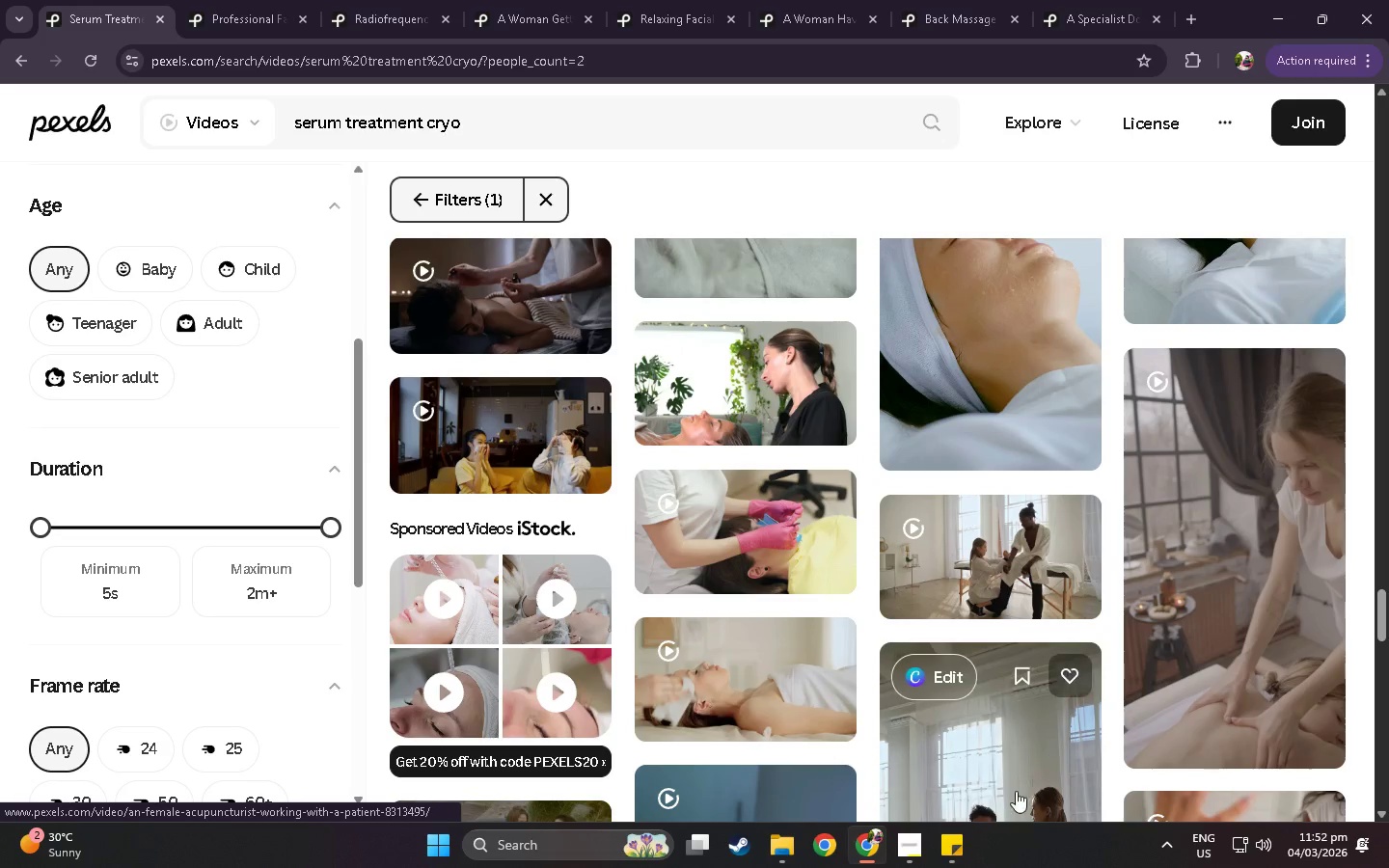 
left_click([920, 833])